 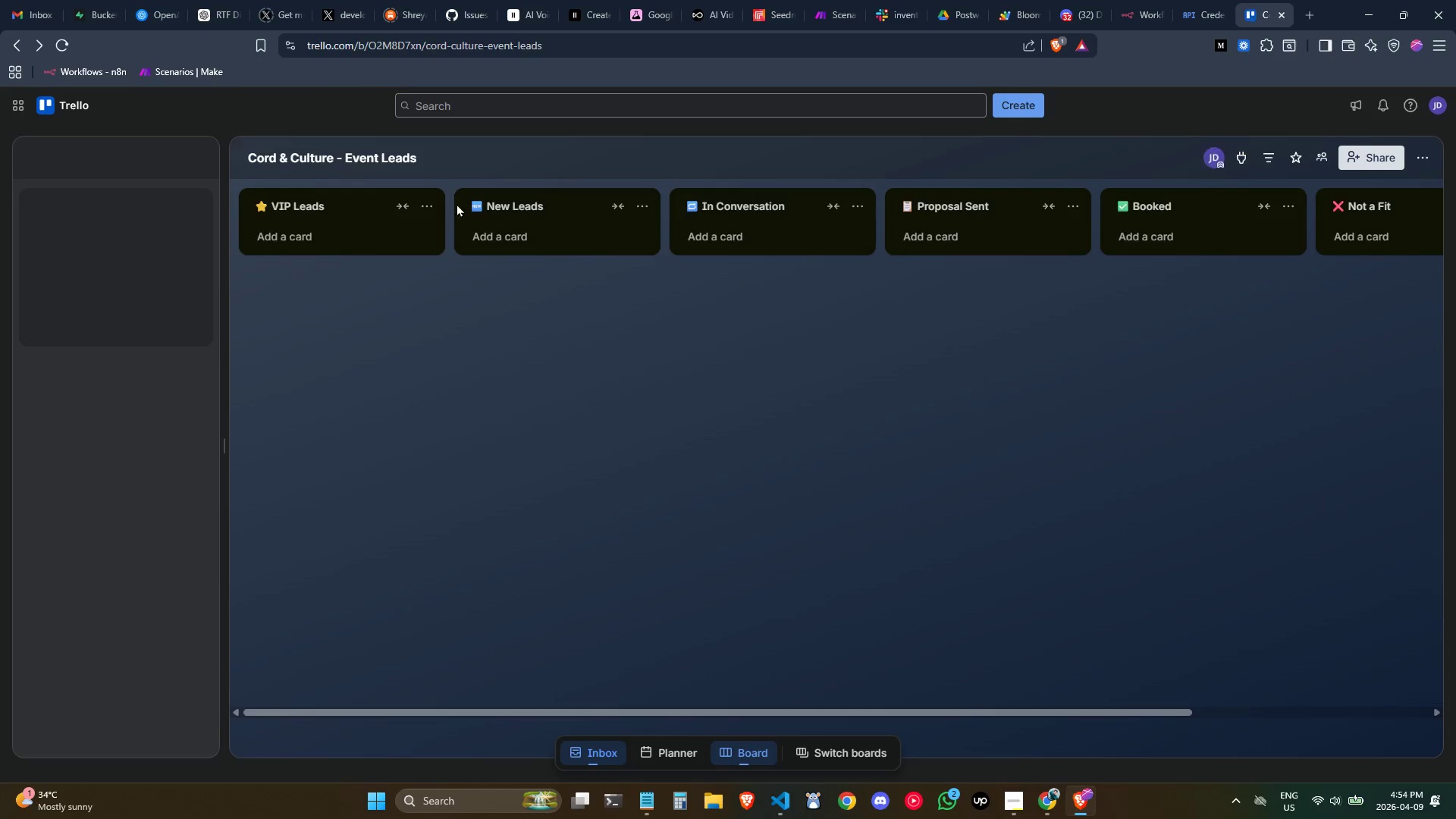 
left_click([312, 239])
 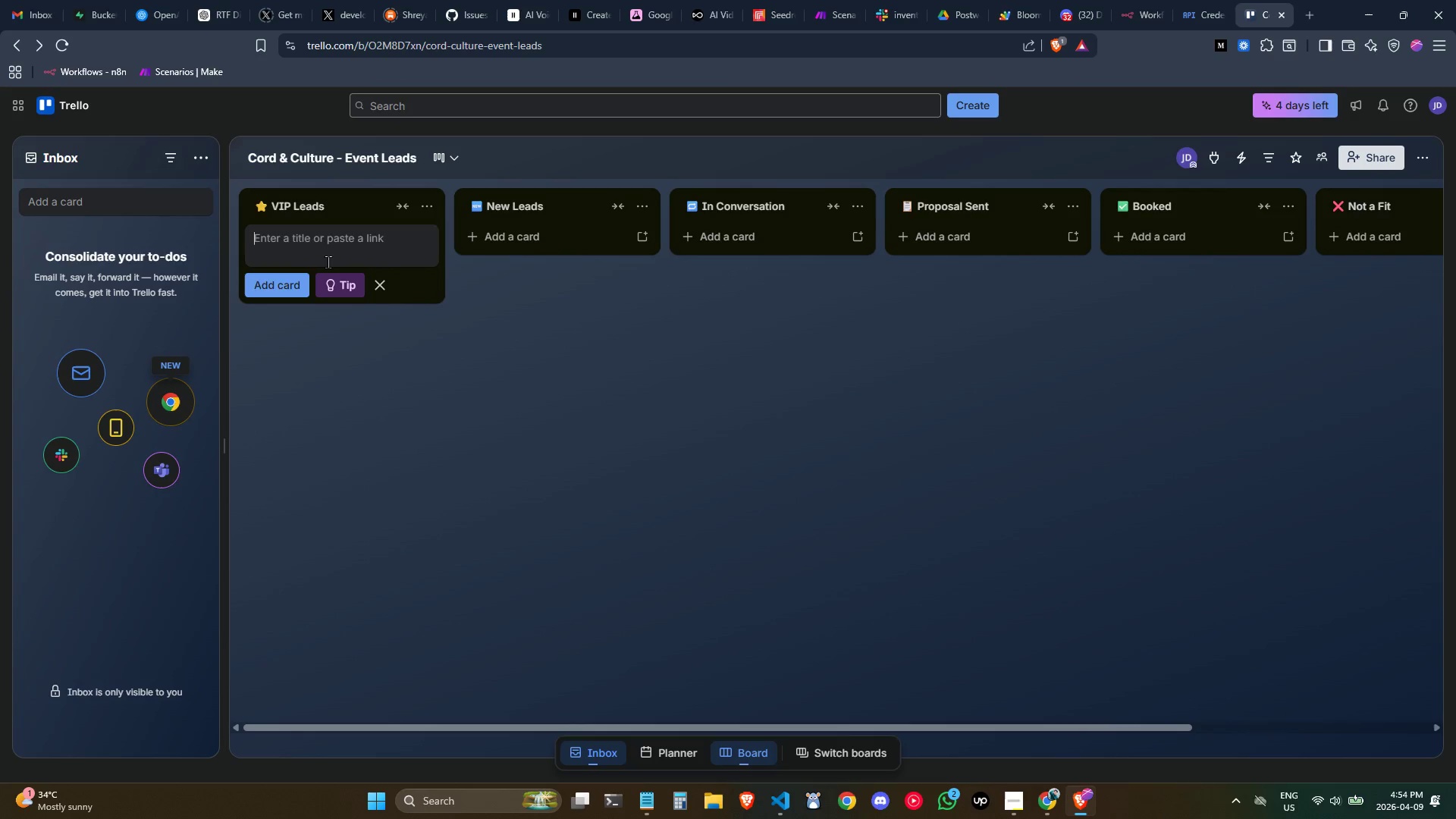 
type(test)
 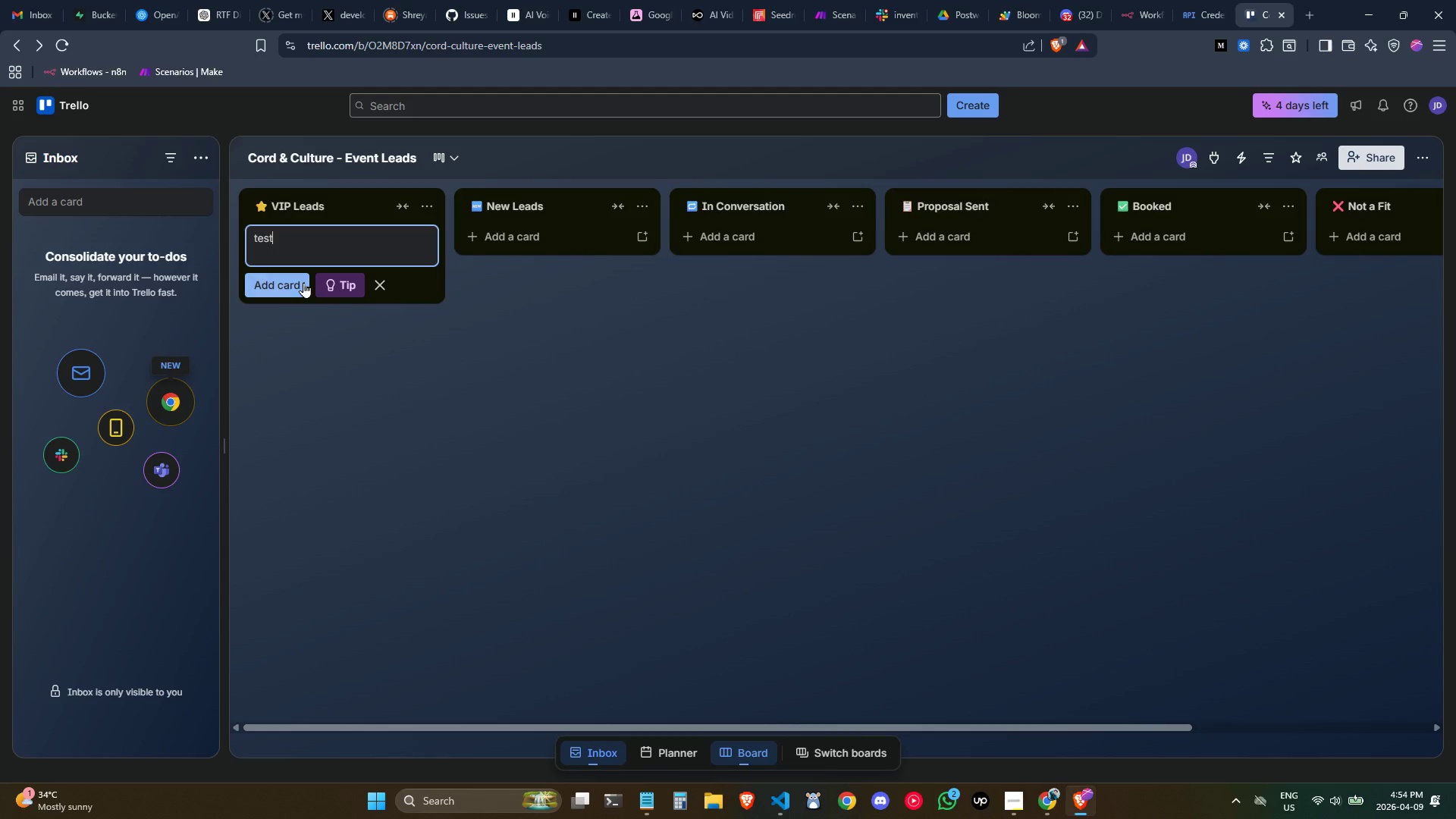 
left_click([303, 282])
 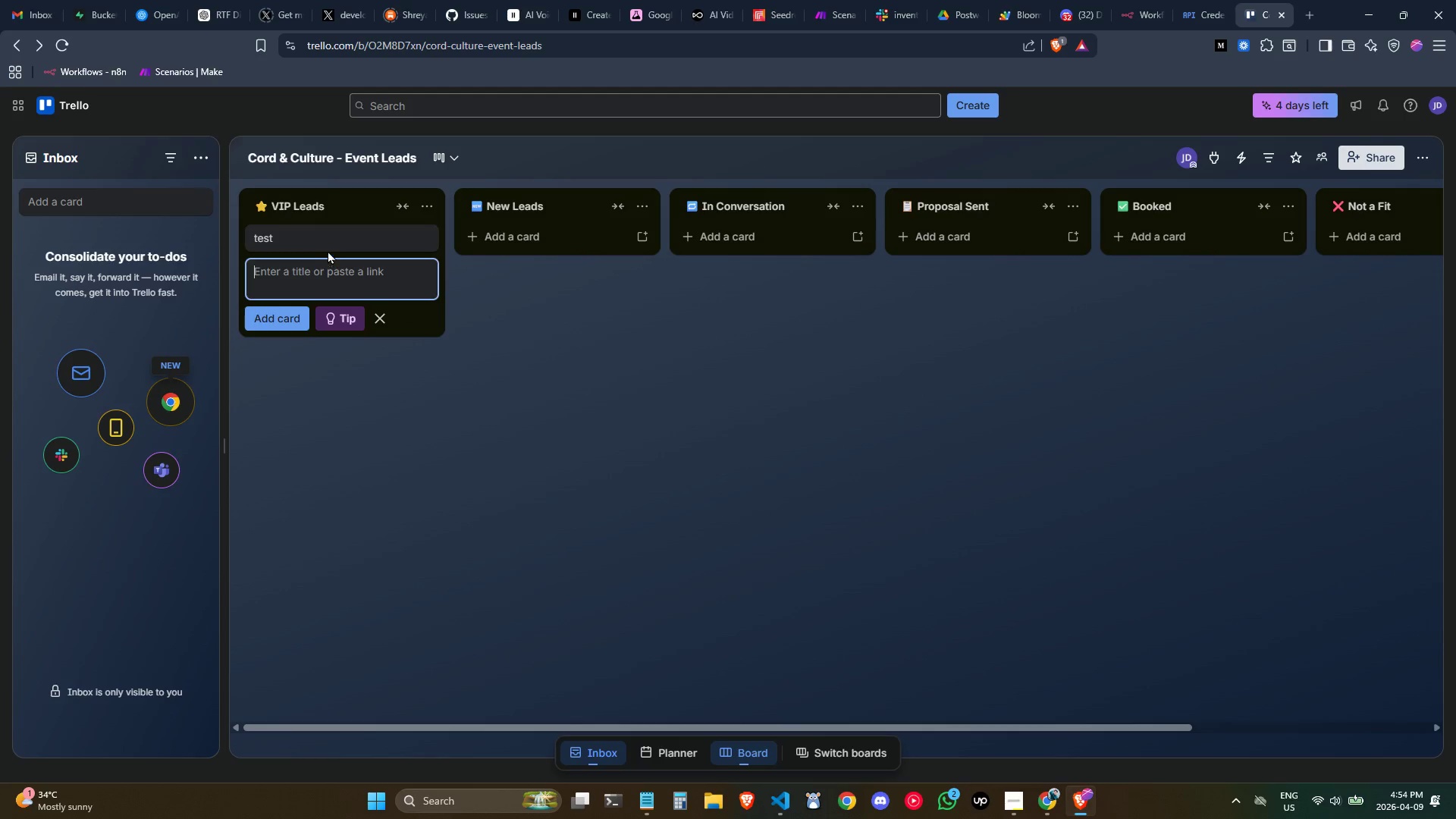 
left_click([329, 240])
 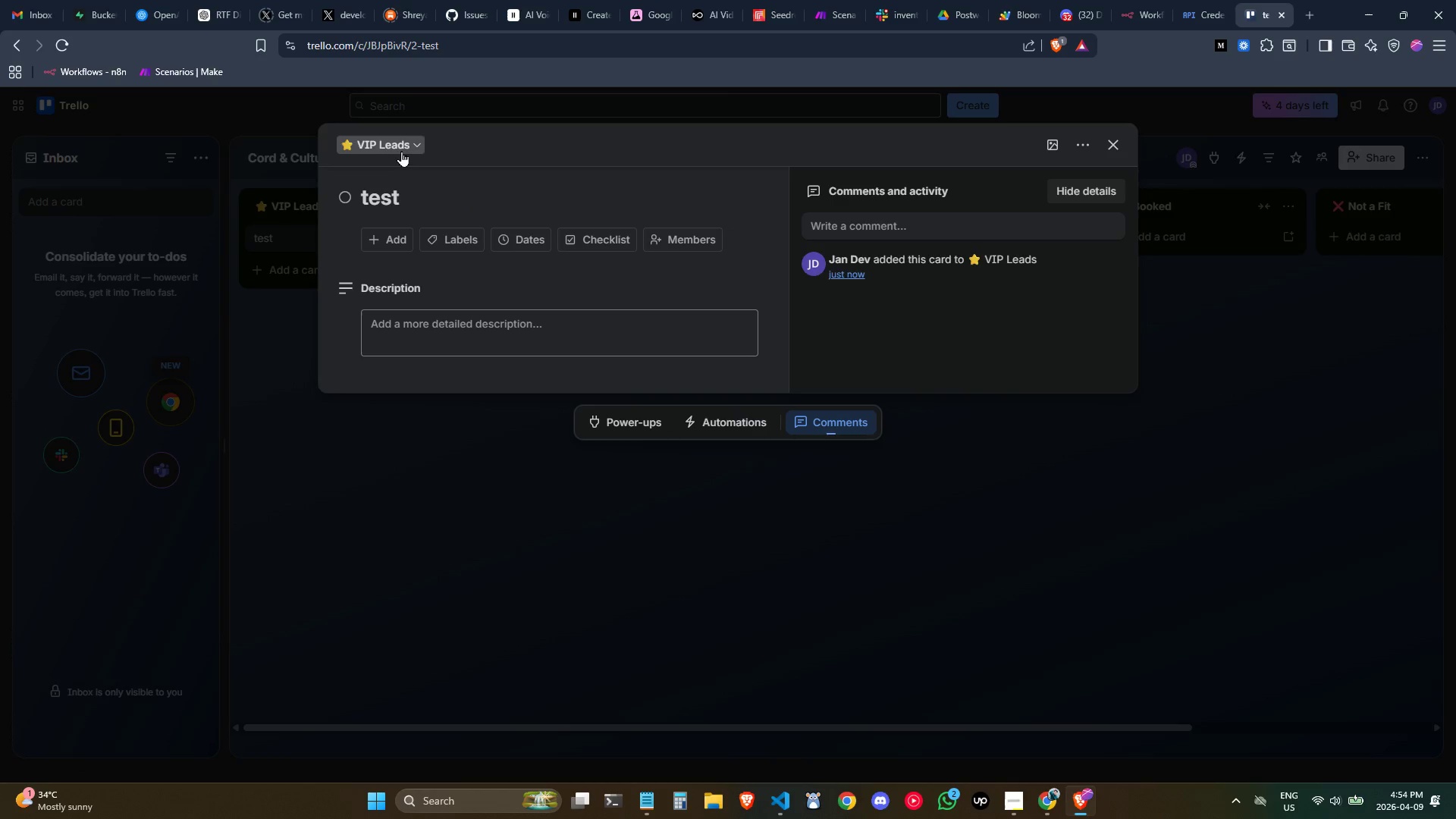 
left_click([400, 150])
 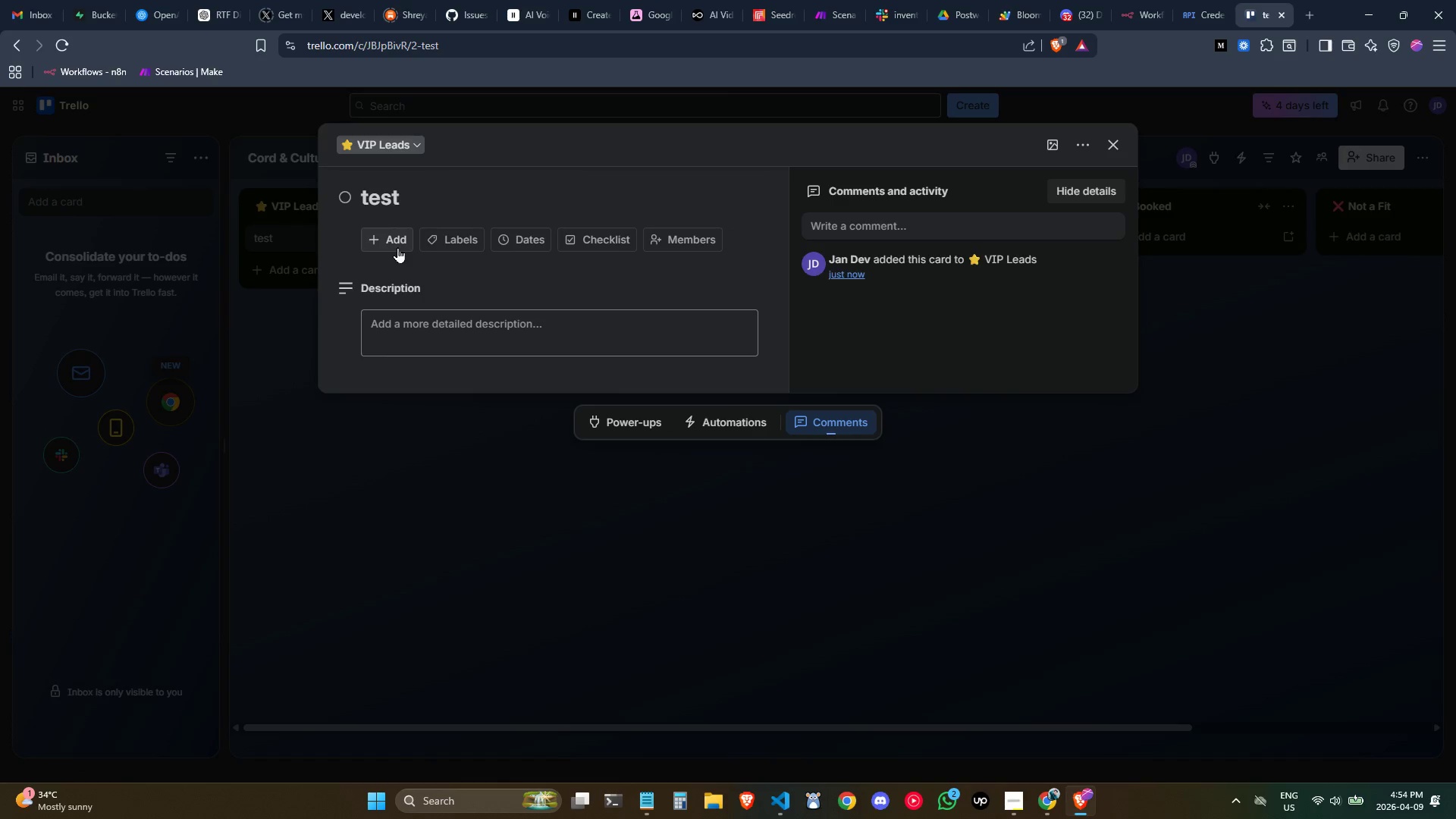 
left_click([448, 234])
 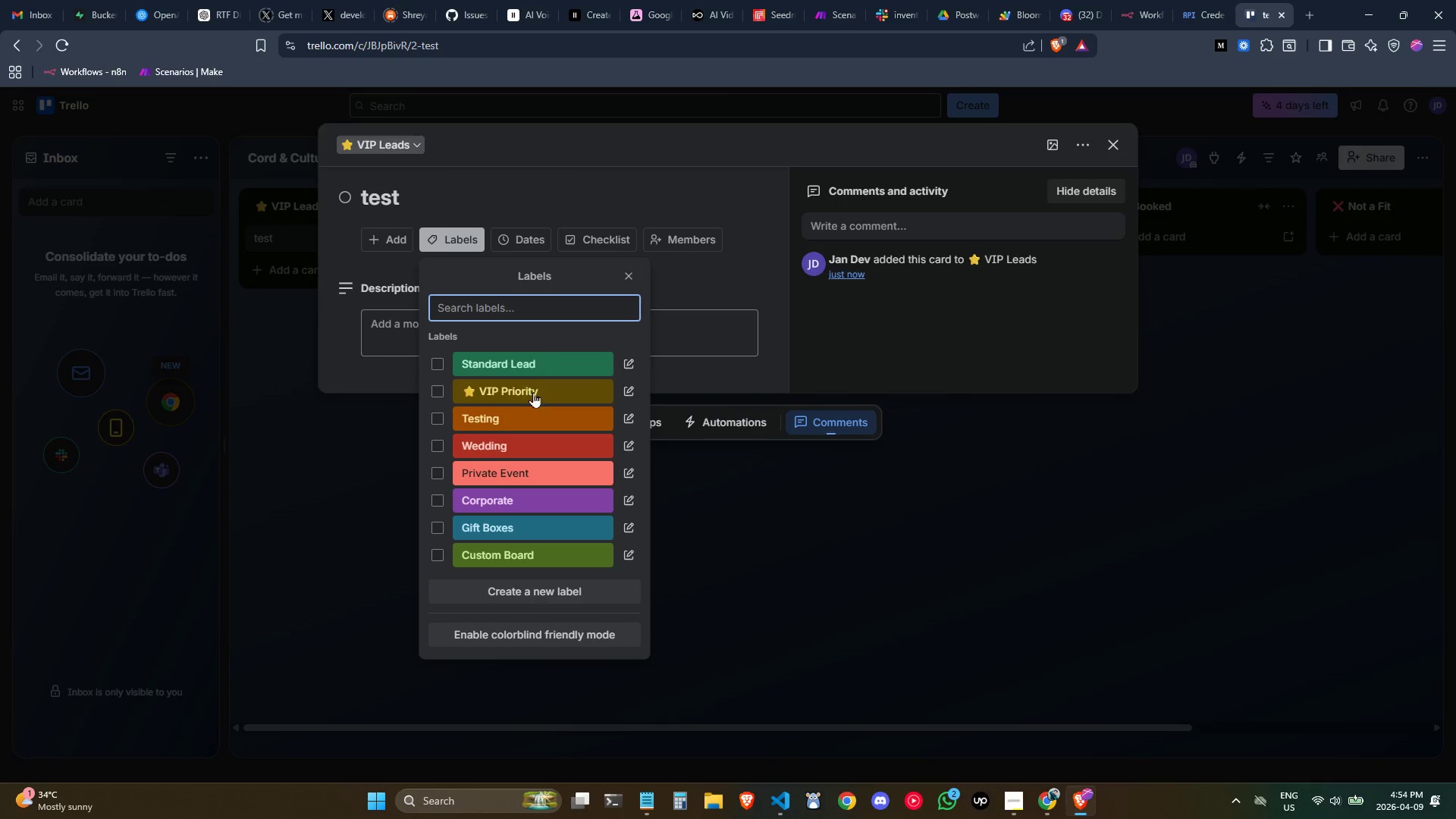 
mouse_move([521, 424])
 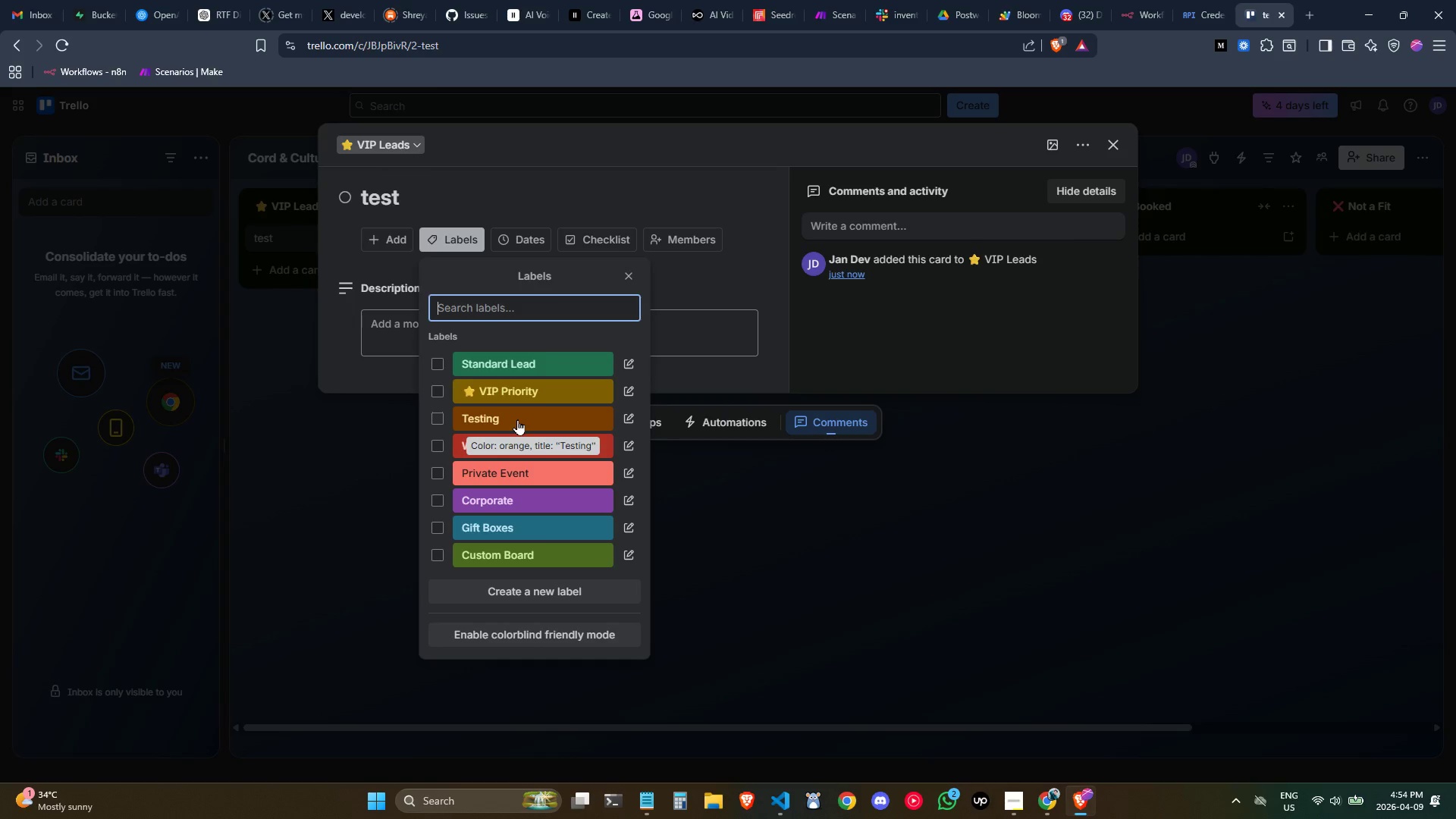 
wait(5.88)
 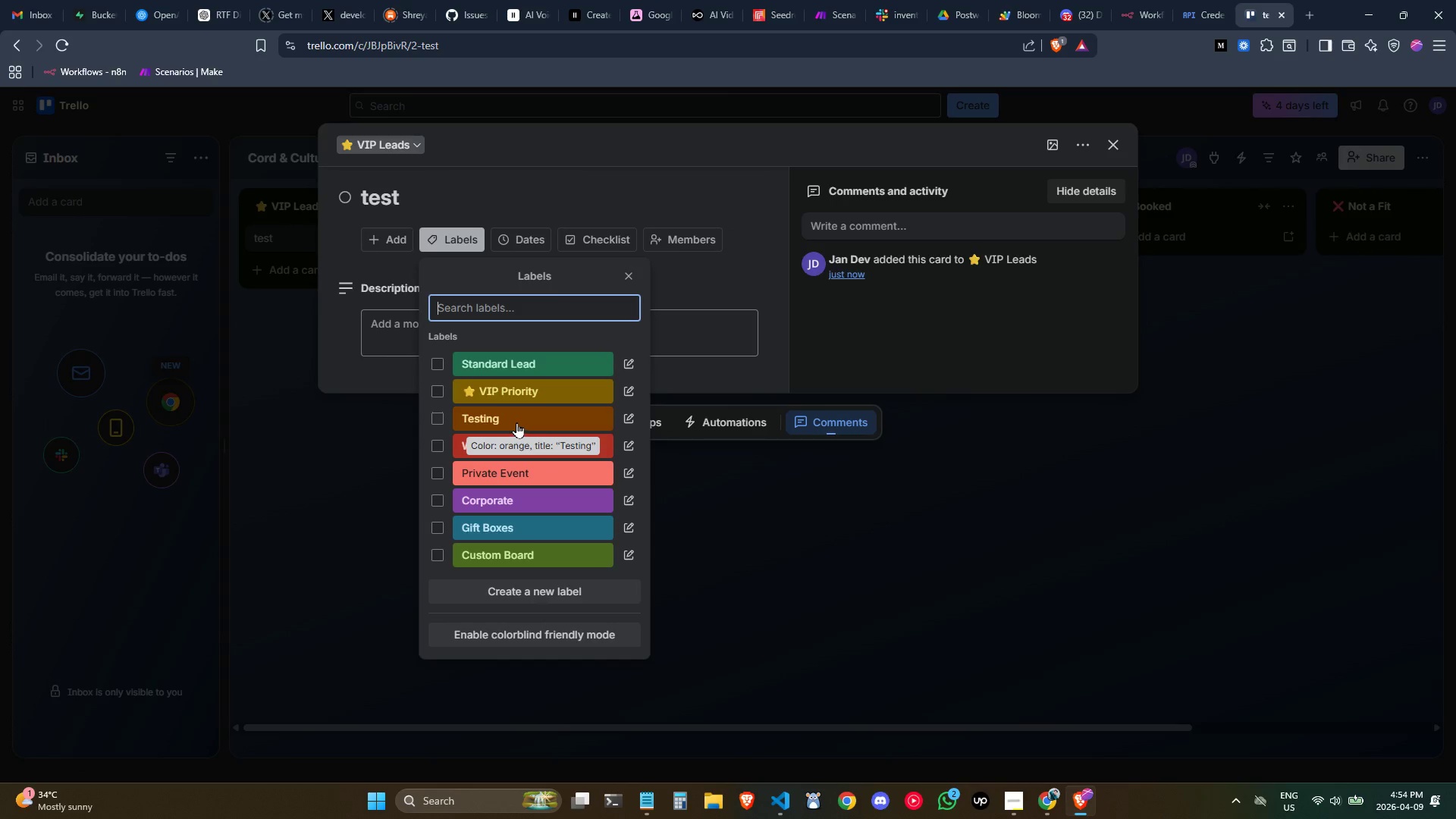 
mouse_move([609, 428])
 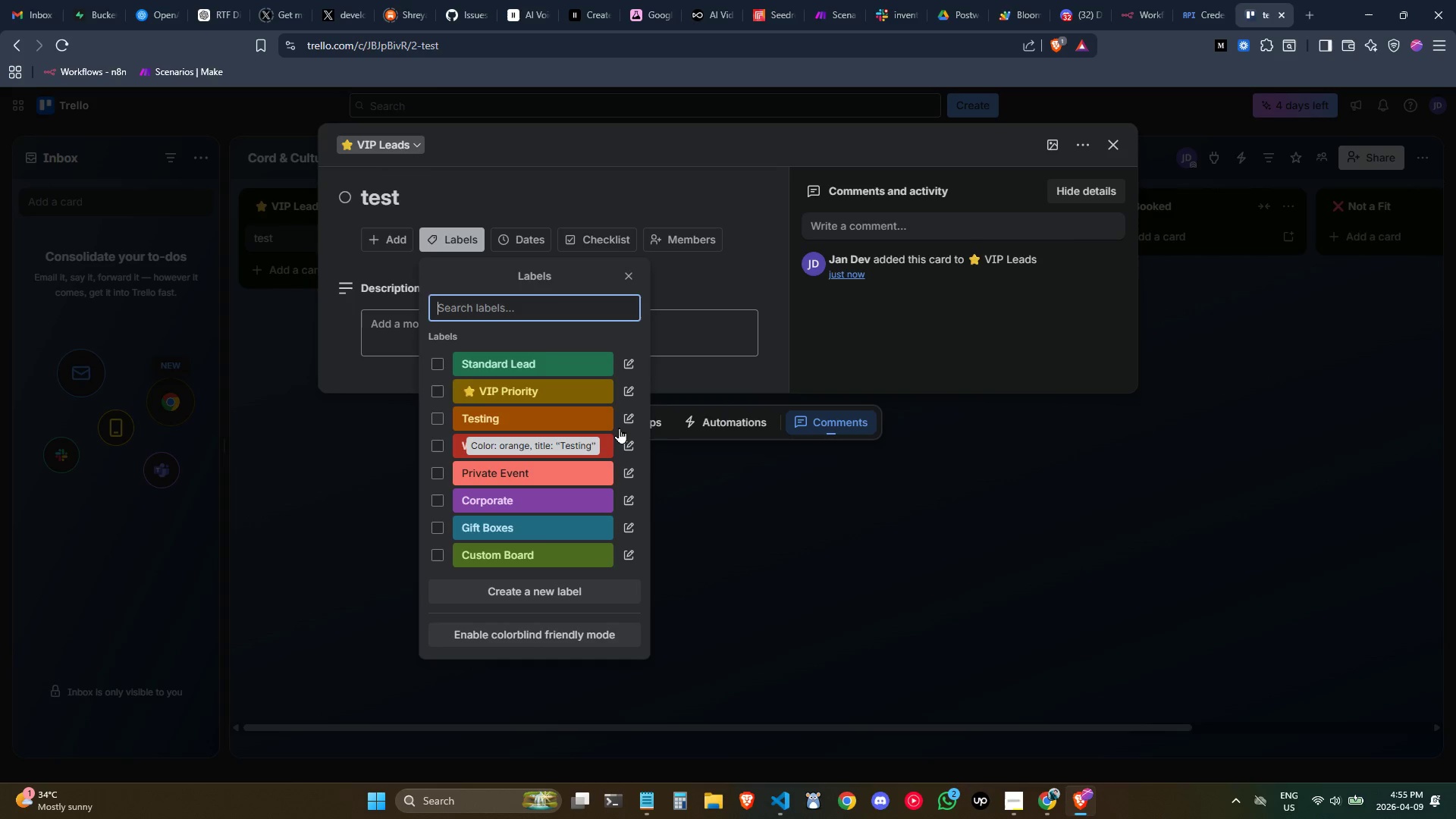 
left_click([625, 422])
 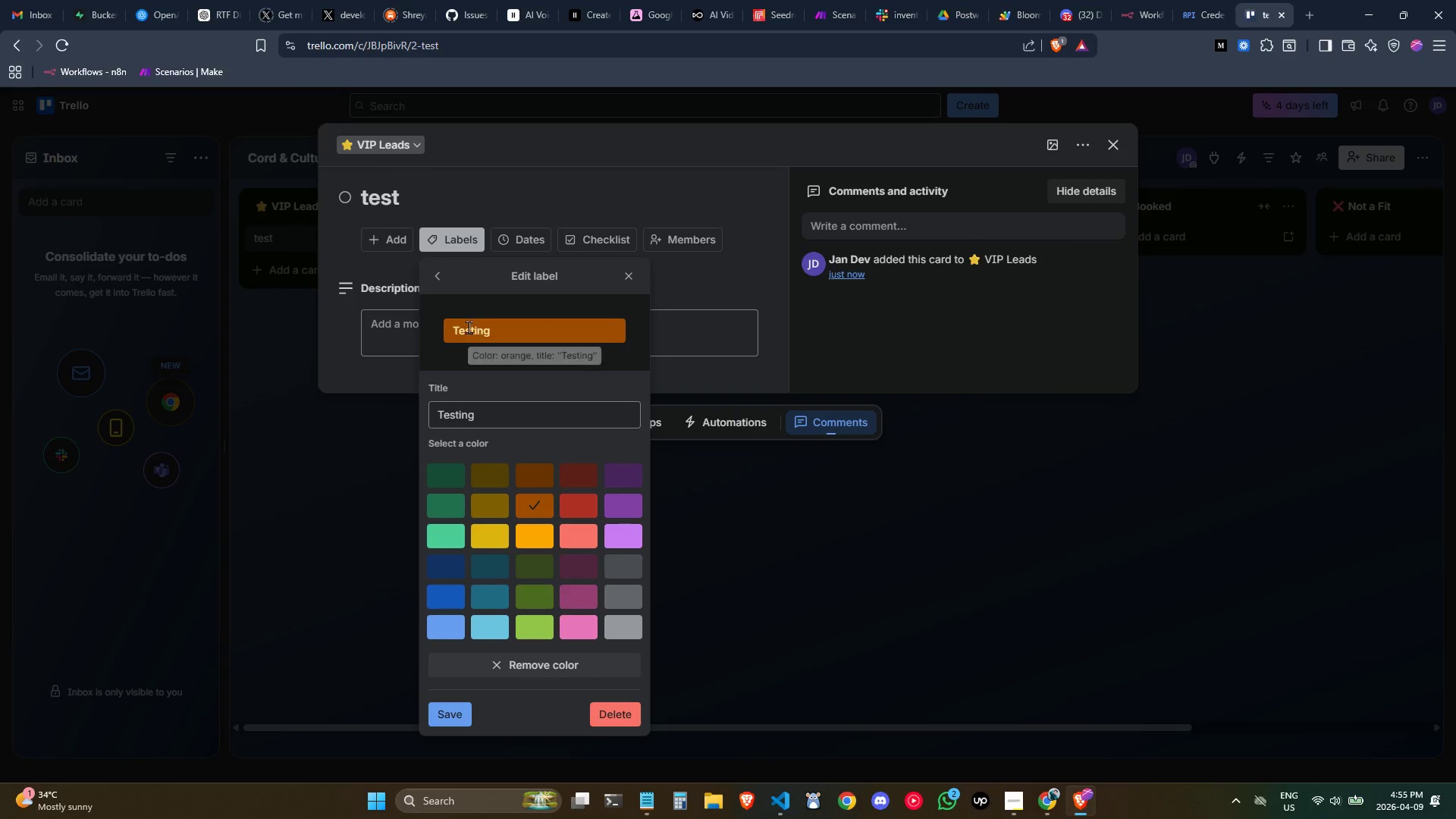 
left_click([468, 327])
 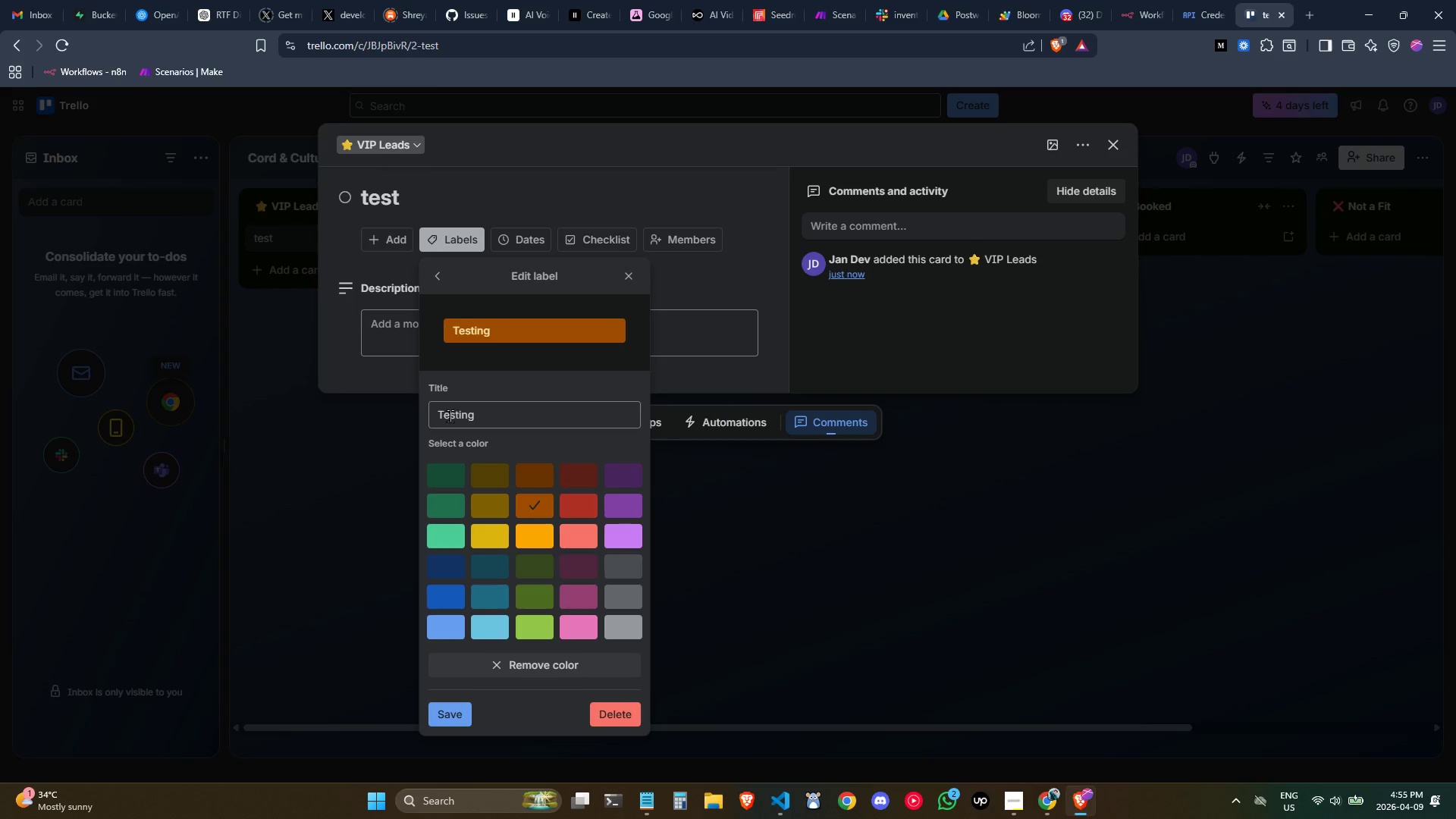 
key(Backspace)
 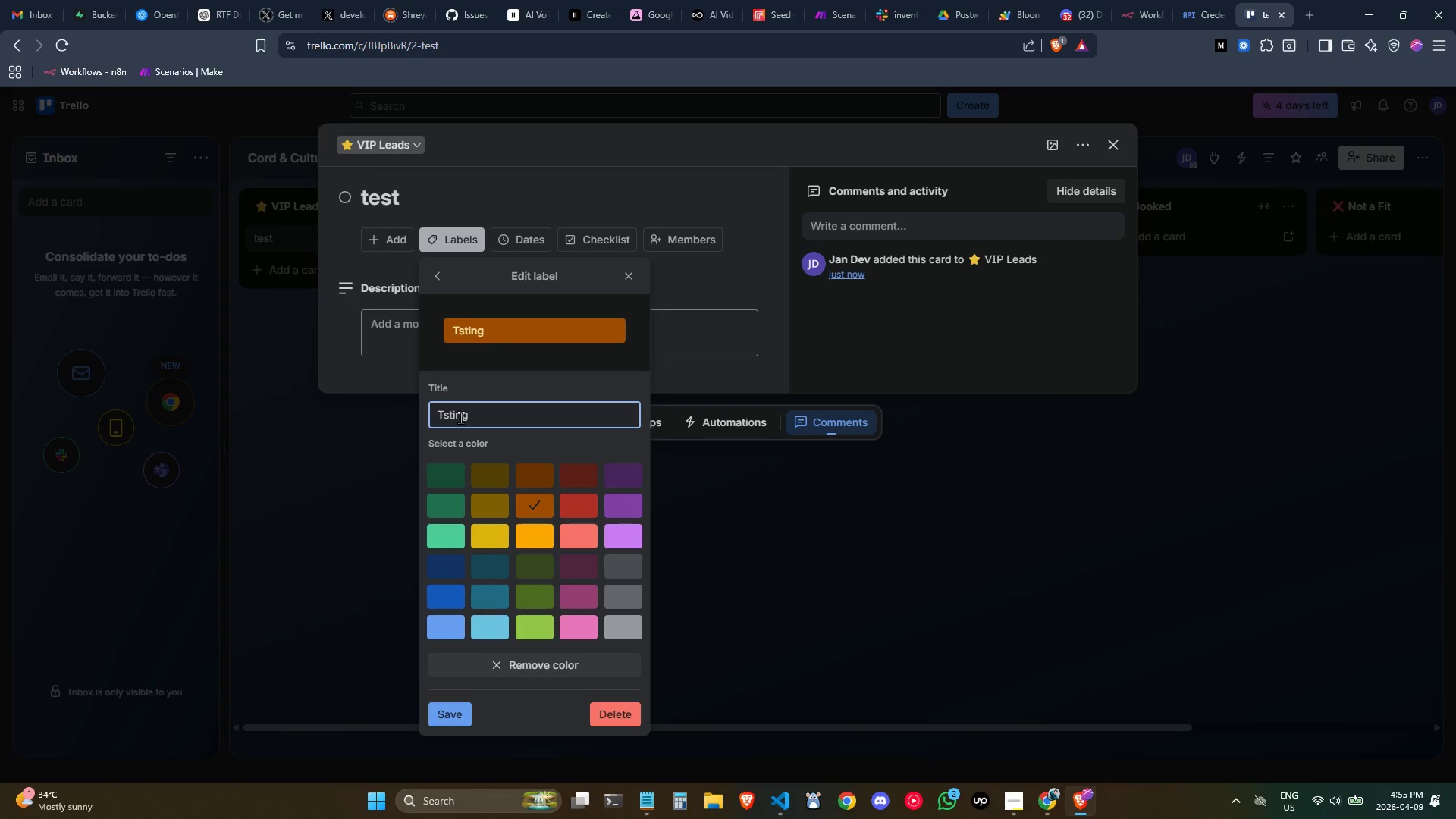 
key(A)
 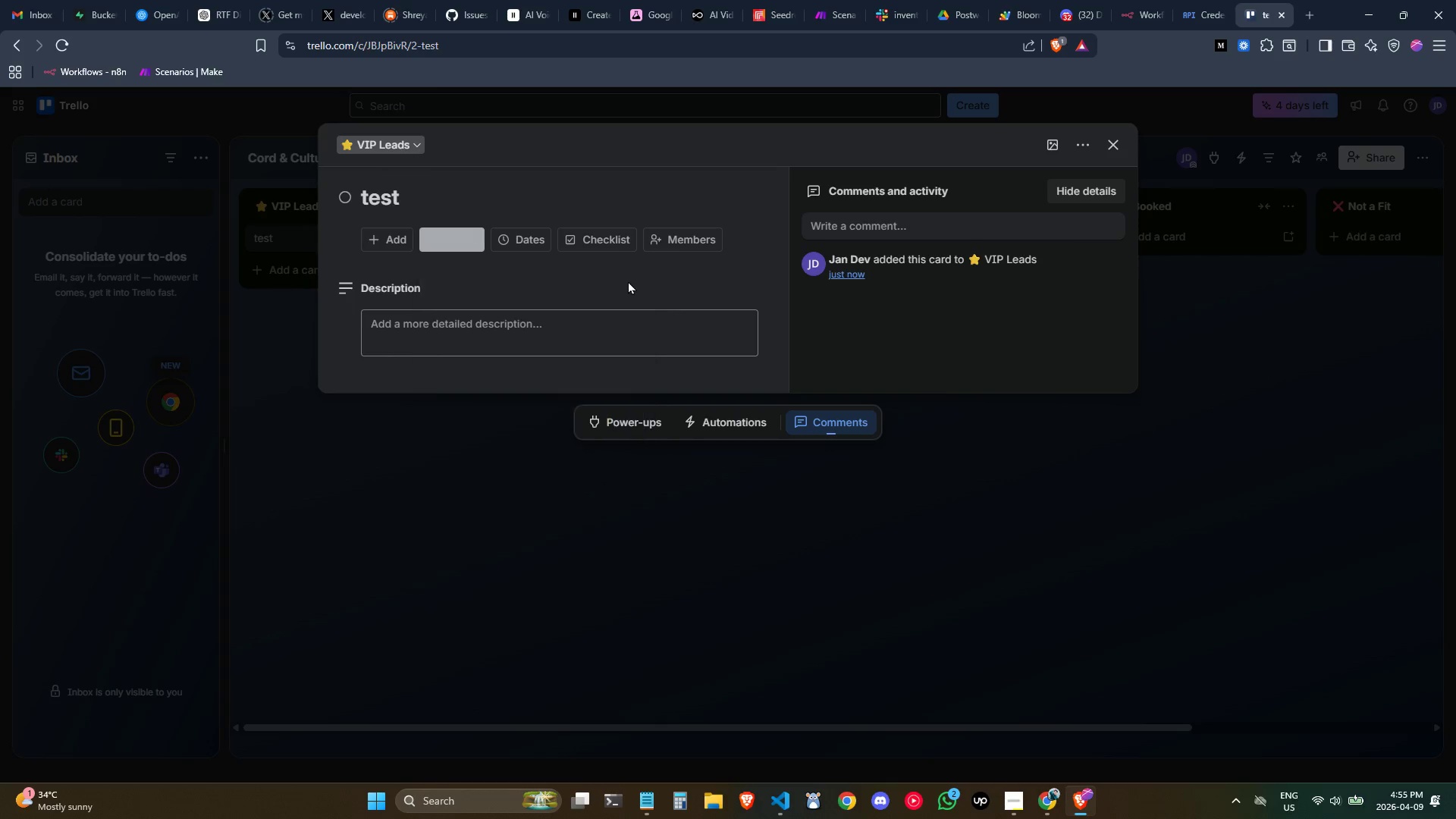 
left_click([1118, 140])
 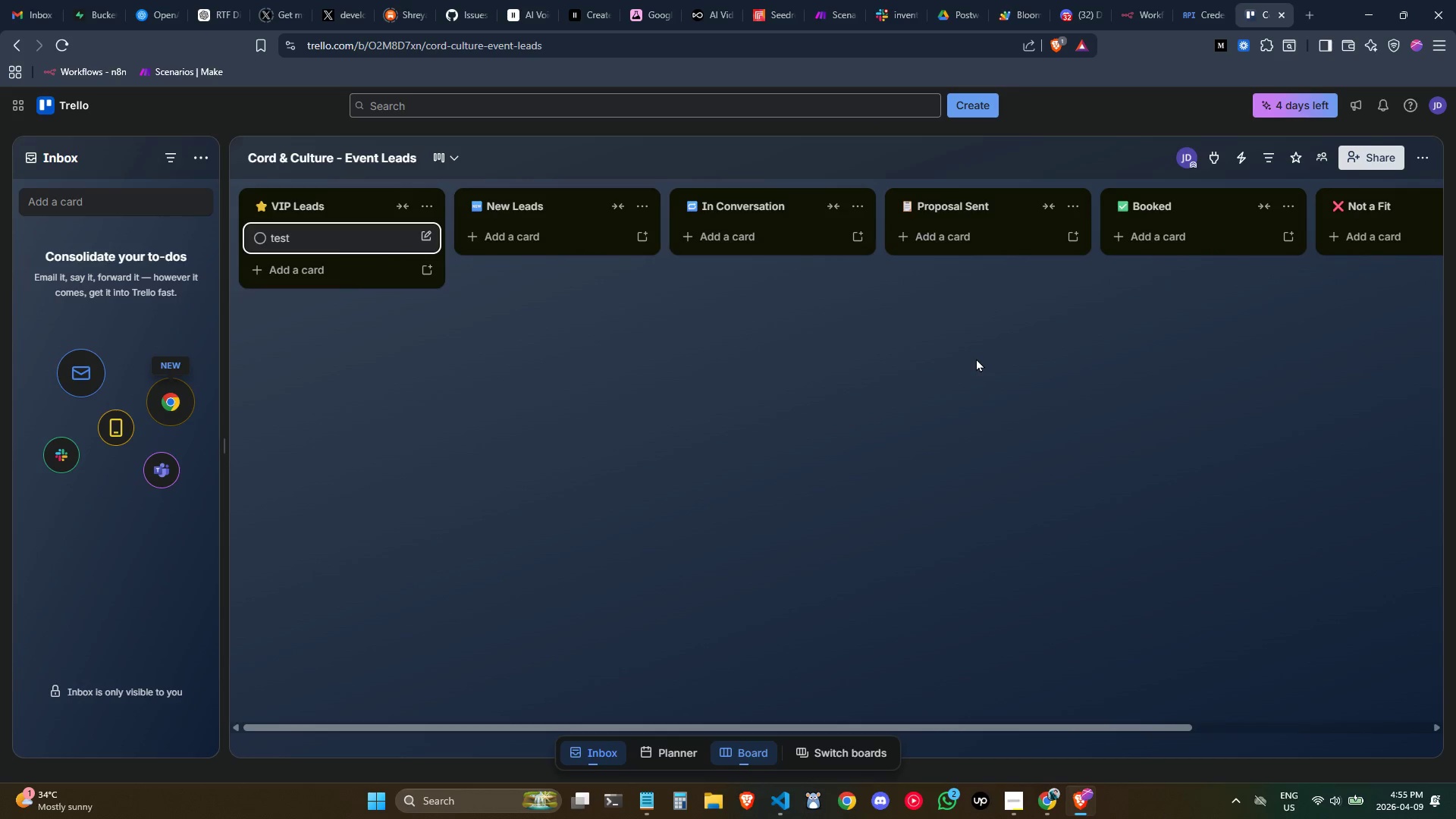 
left_click([976, 358])
 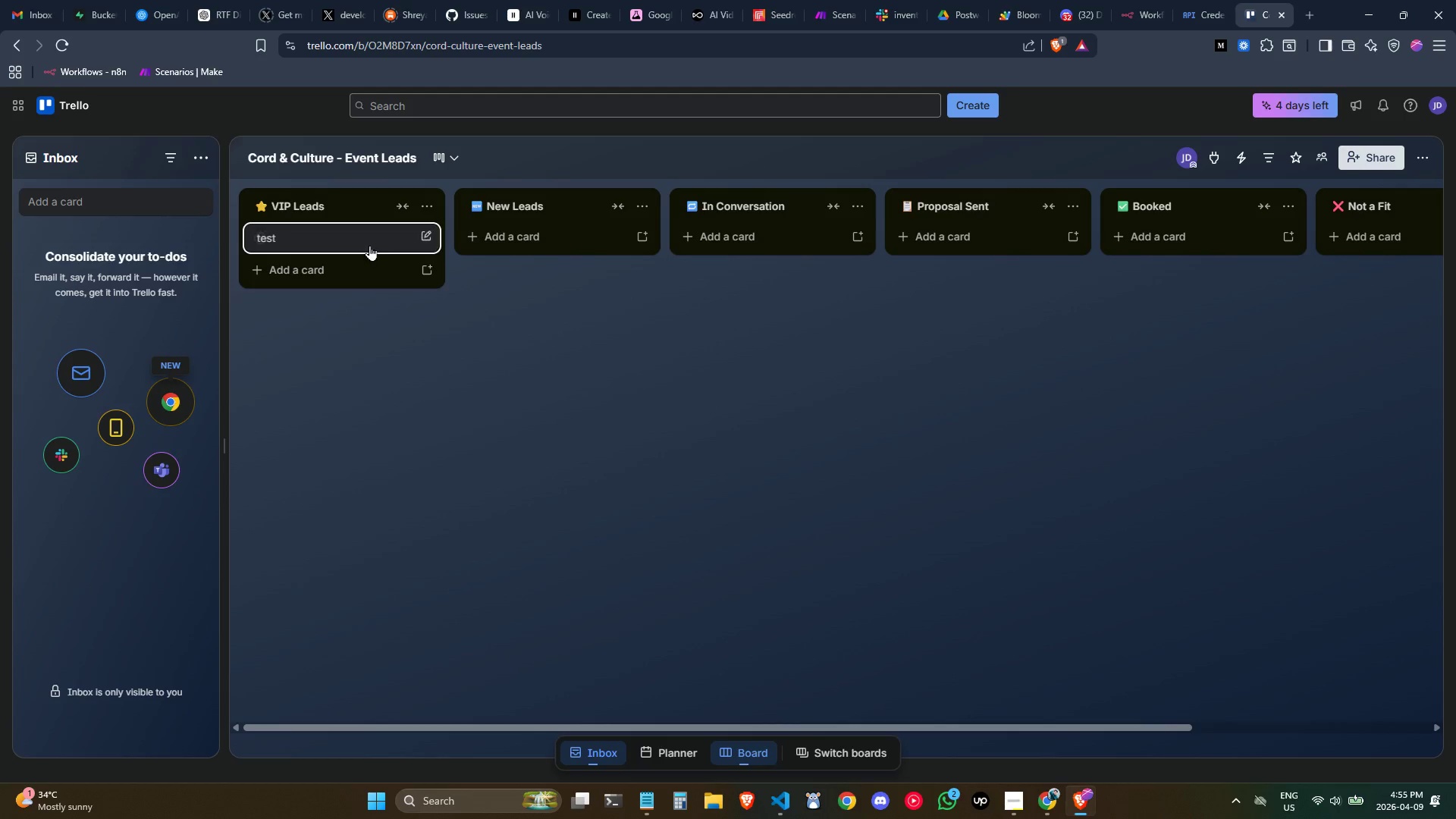 
mouse_move([372, 256])
 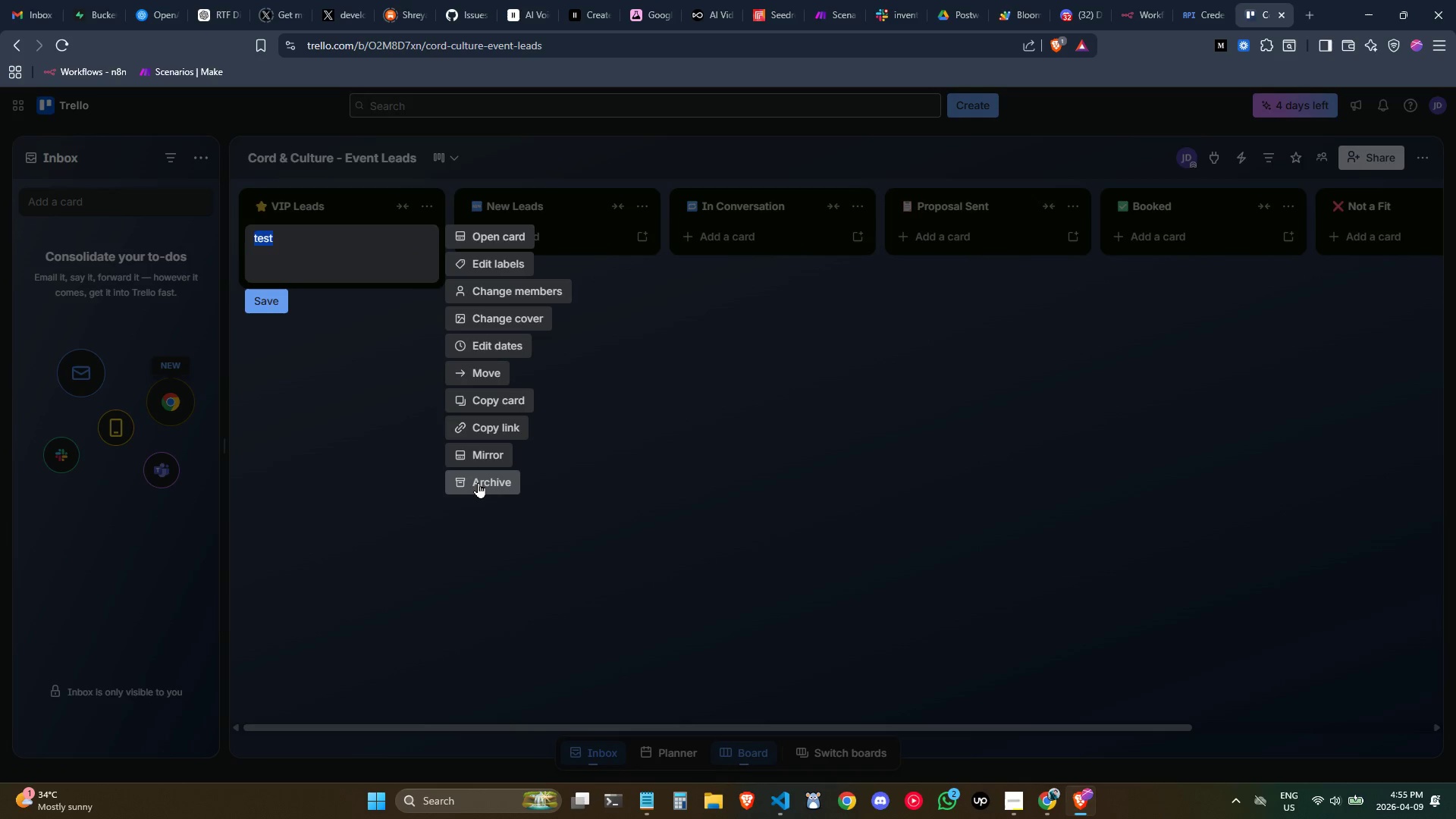 
left_click([478, 482])
 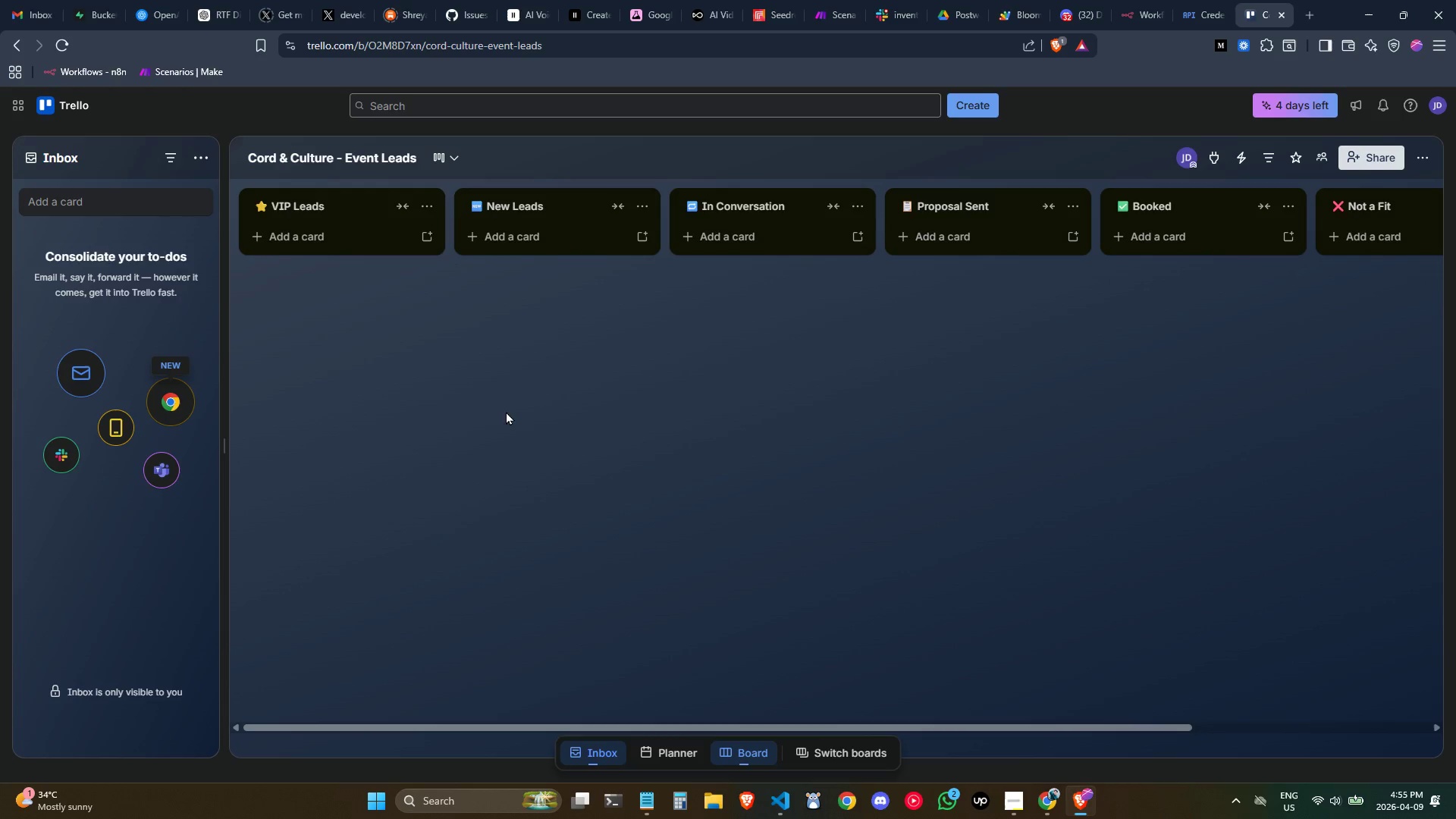 
left_click([510, 409])
 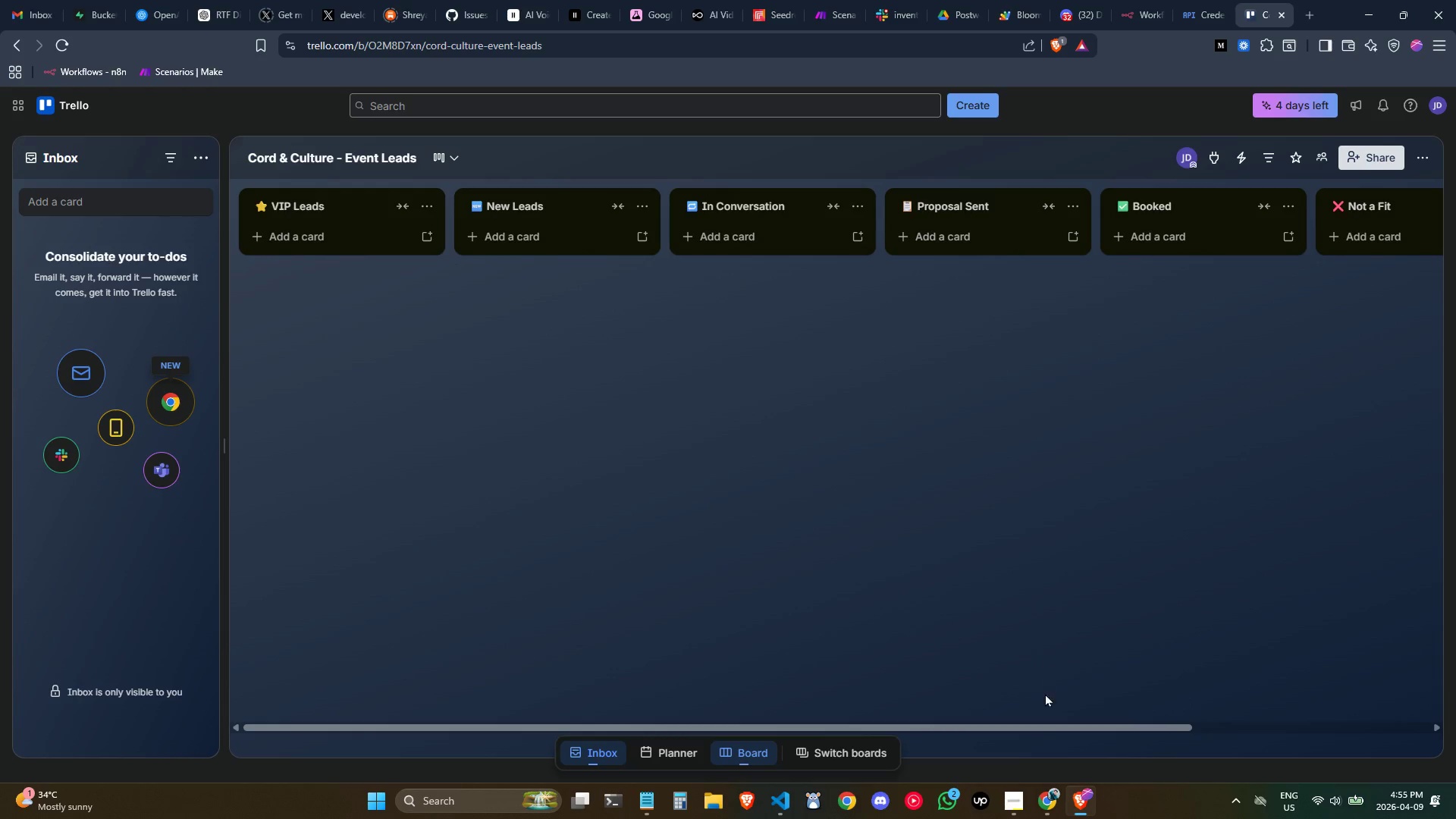 
left_click_drag(start_coordinate=[1031, 729], to_coordinate=[1298, 711])
 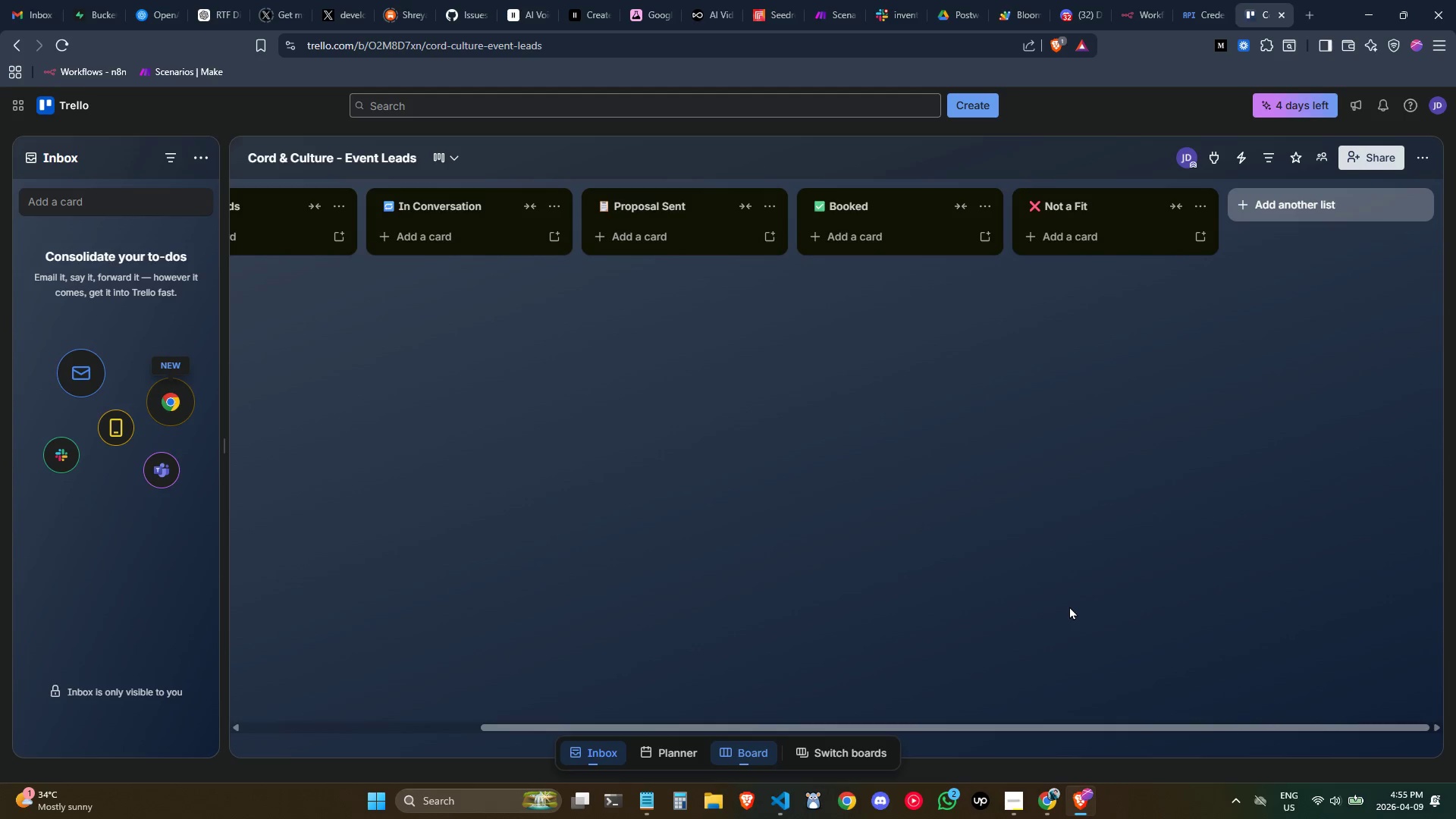 
left_click([1069, 605])
 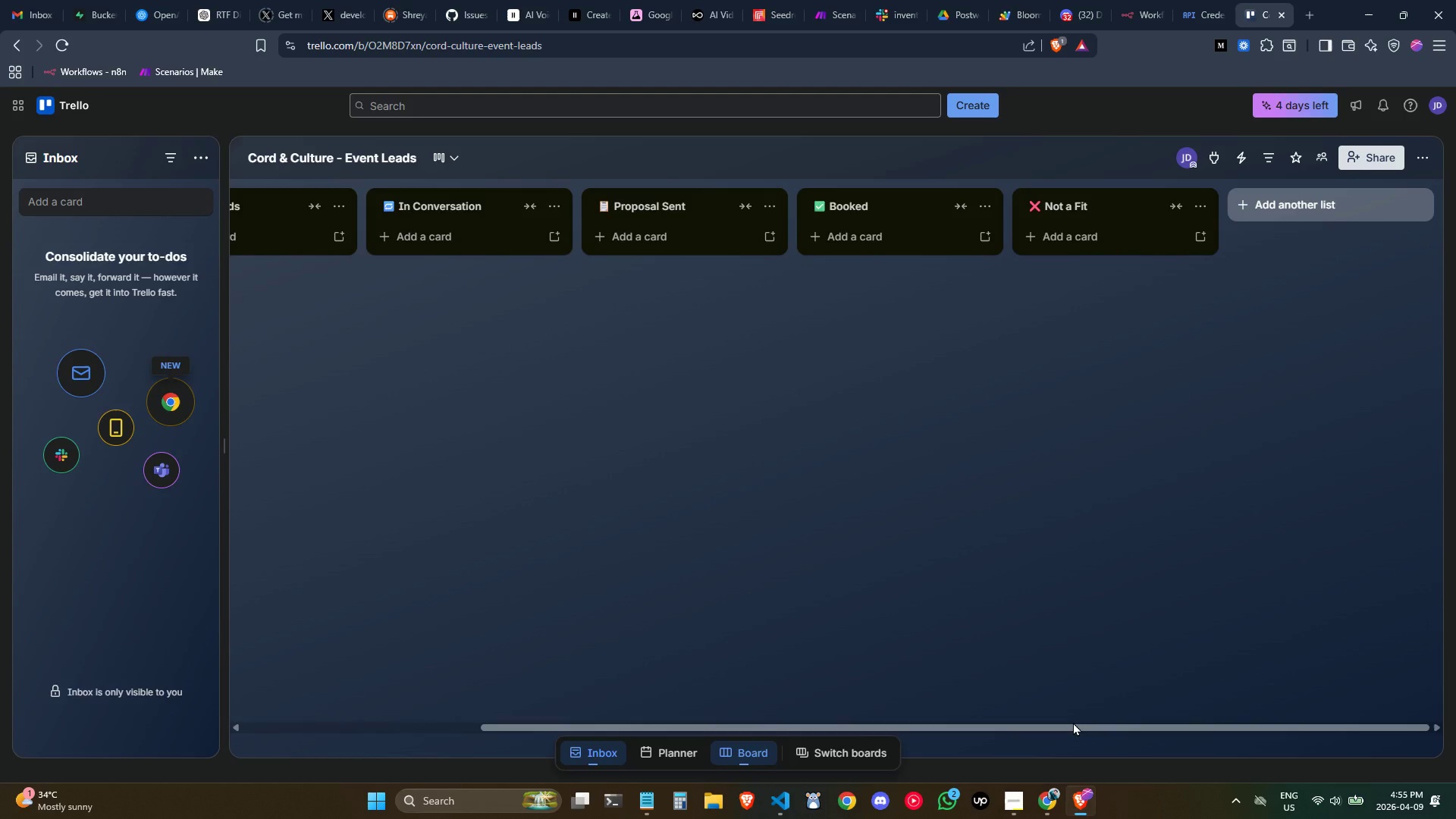 
left_click_drag(start_coordinate=[1071, 723], to_coordinate=[1105, 714])
 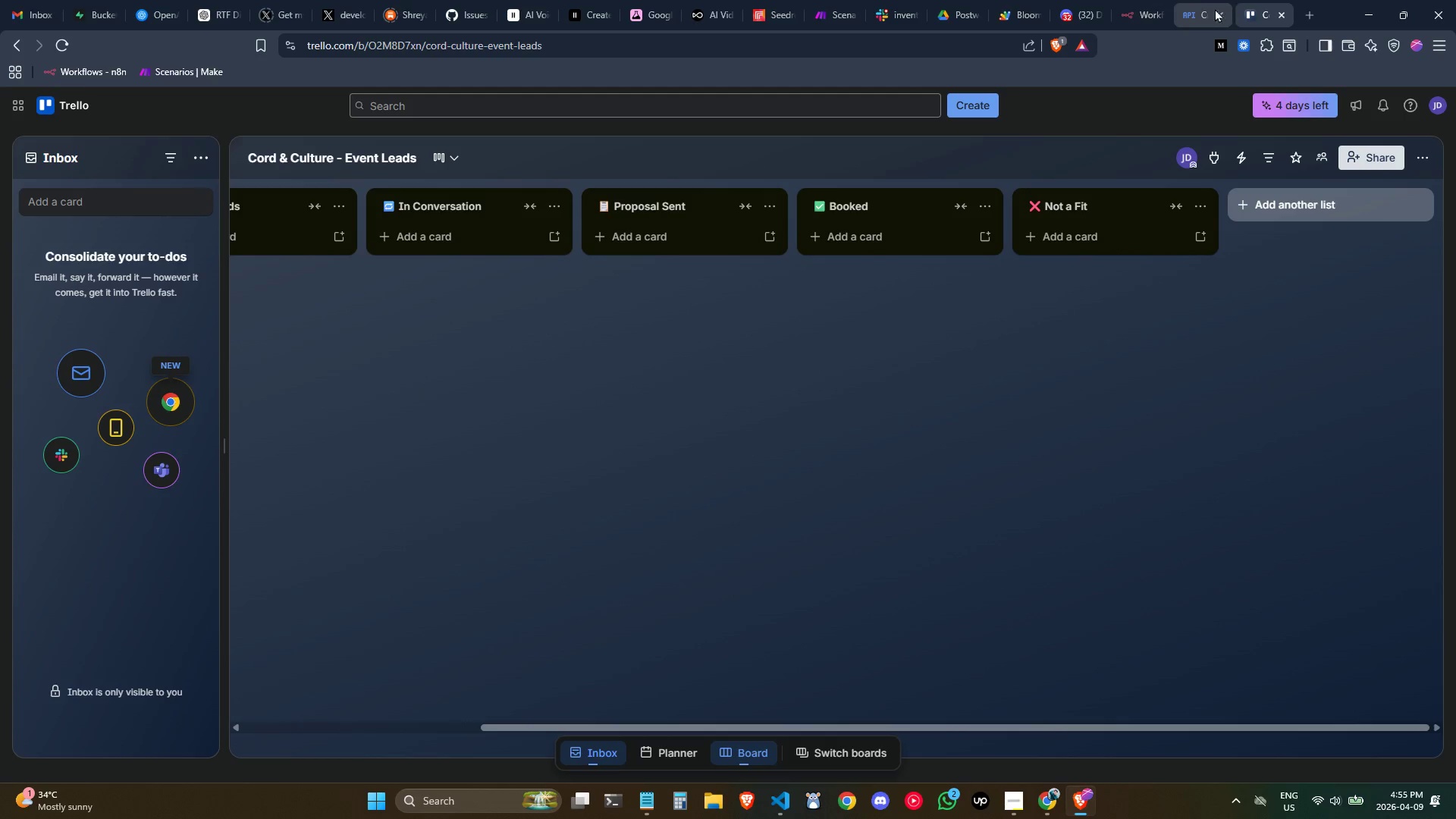 
left_click([583, 43])
 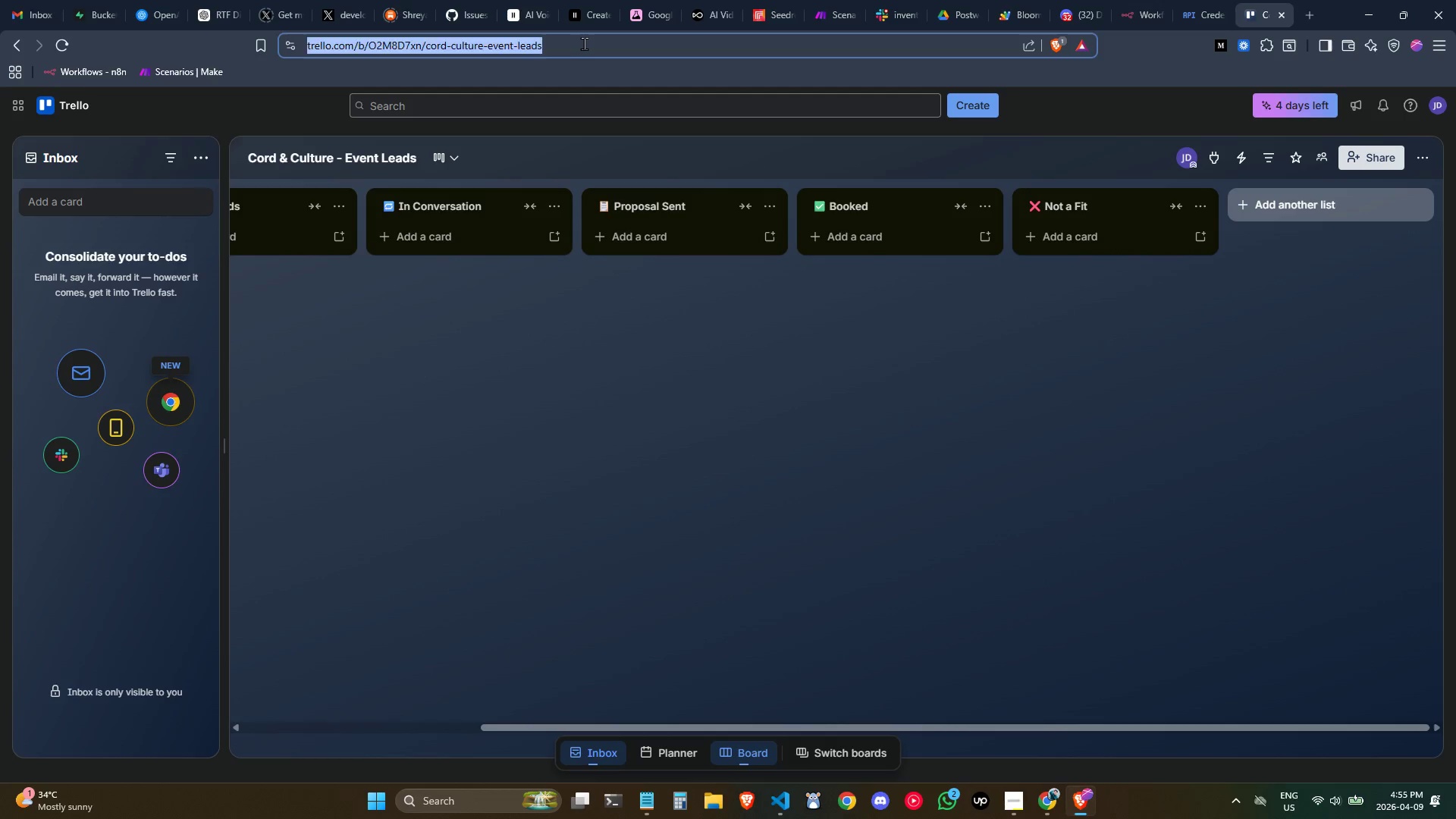 
key(Control+ControlLeft)
 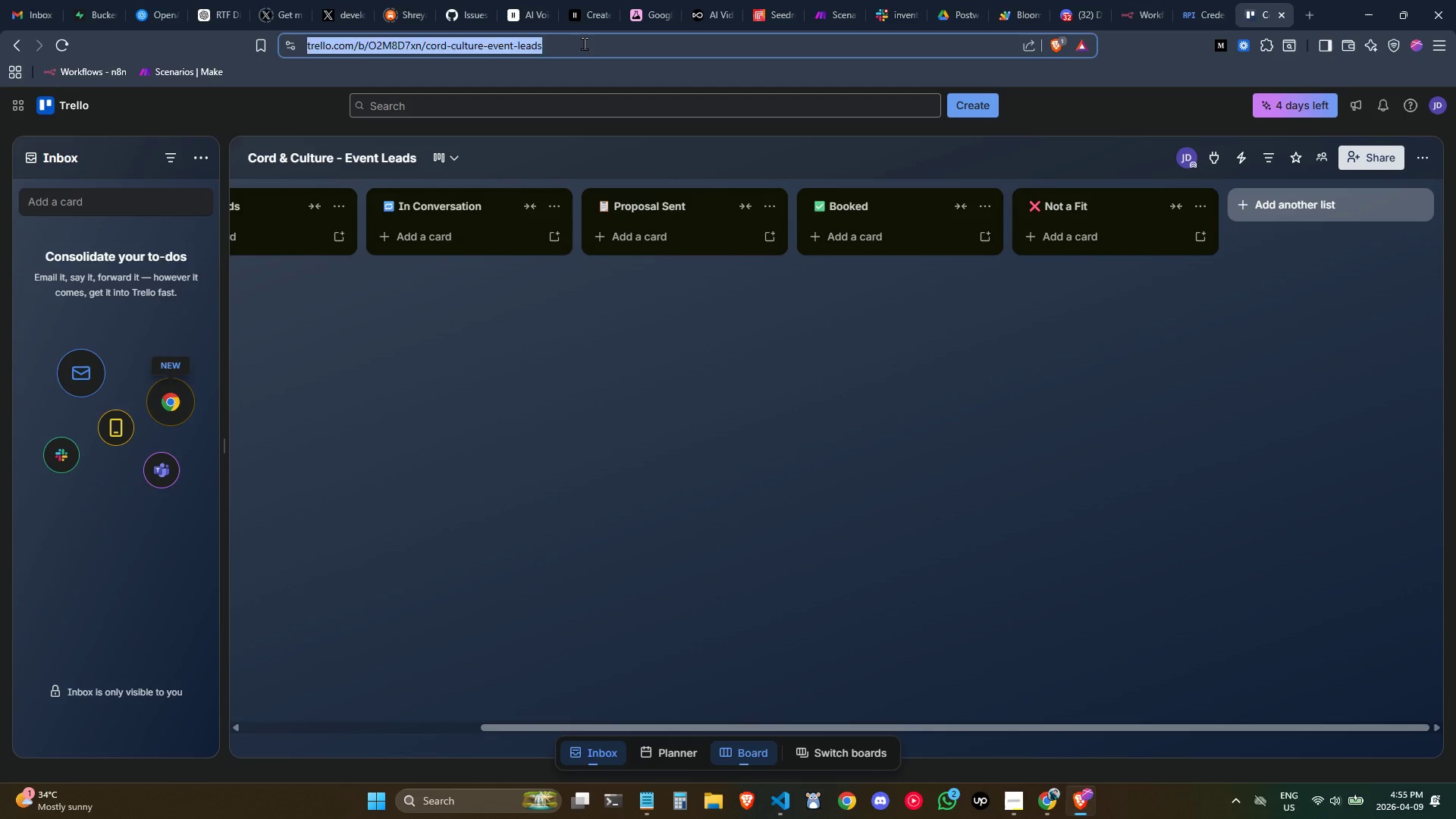 
key(ArrowRight)
 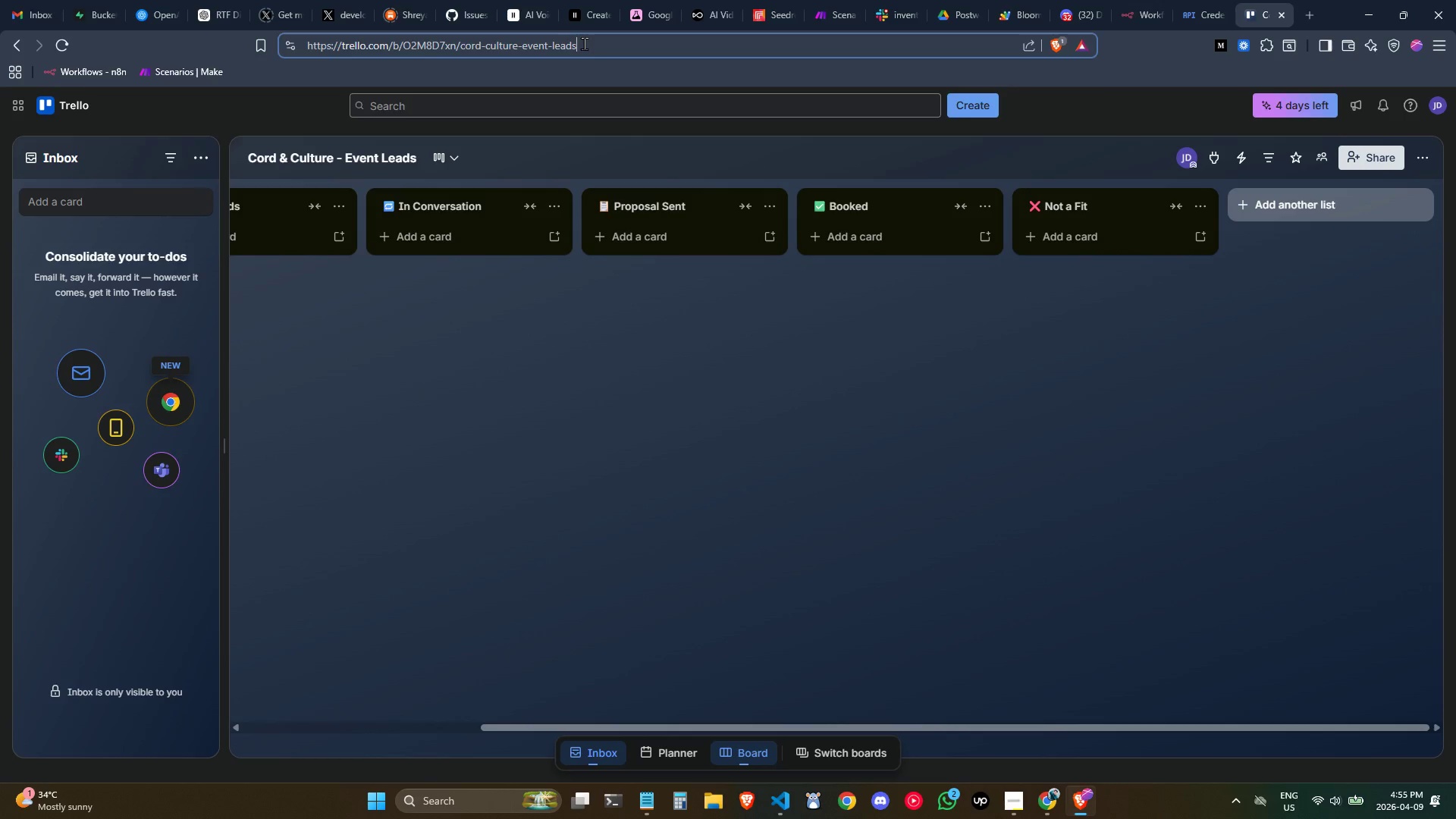 
type(.json)
 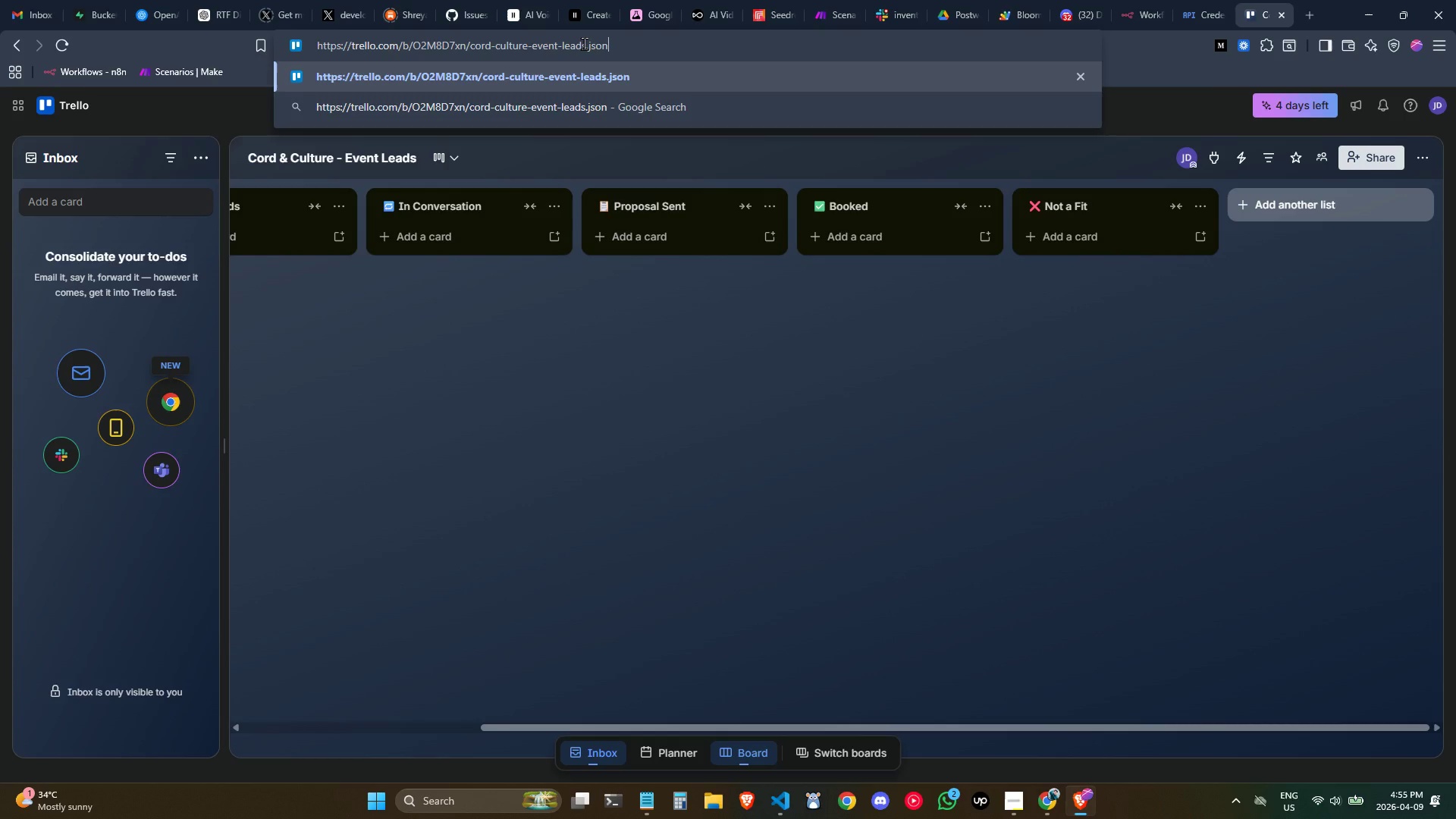 
wait(12.67)
 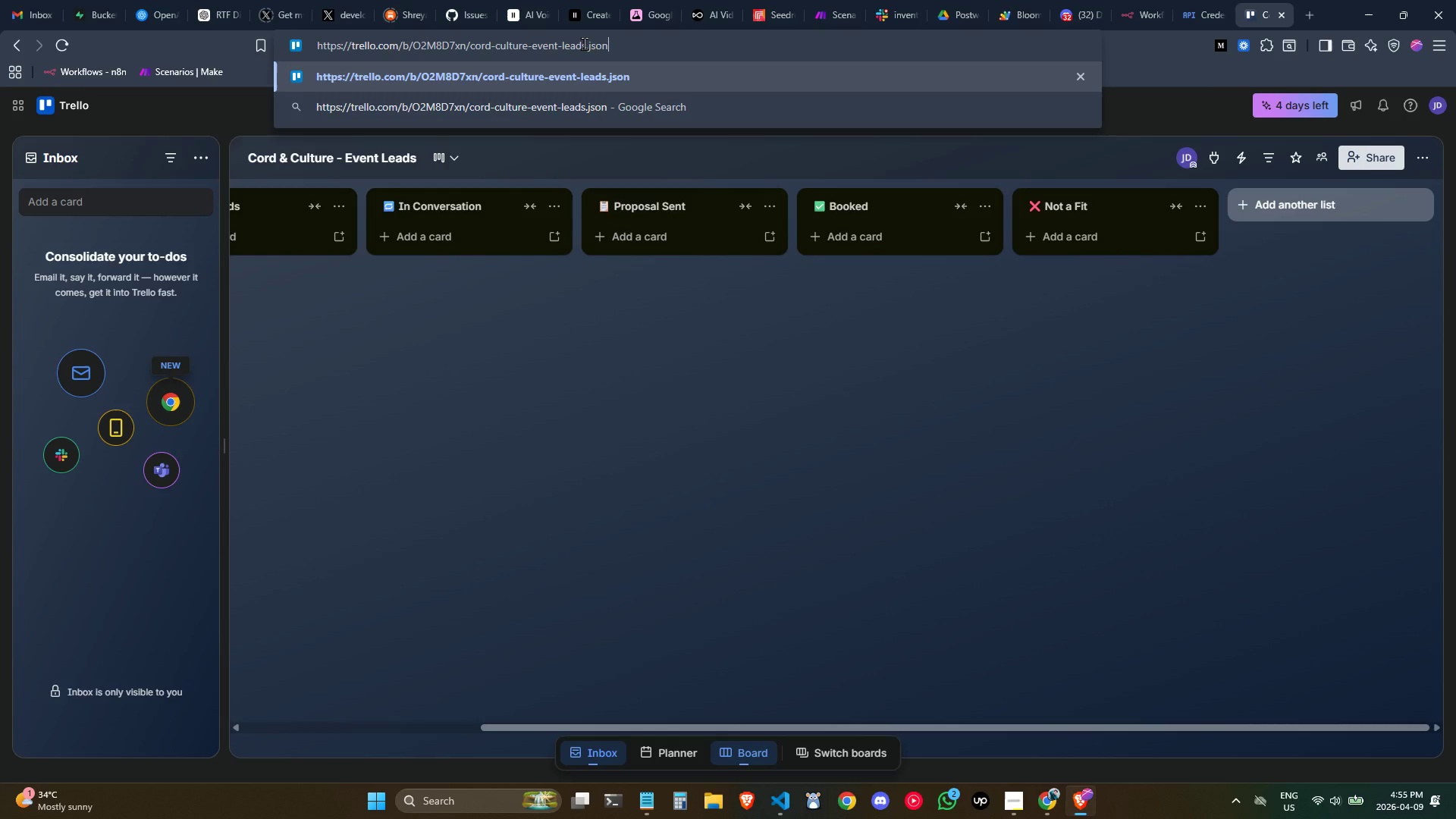 
key(Enter)
 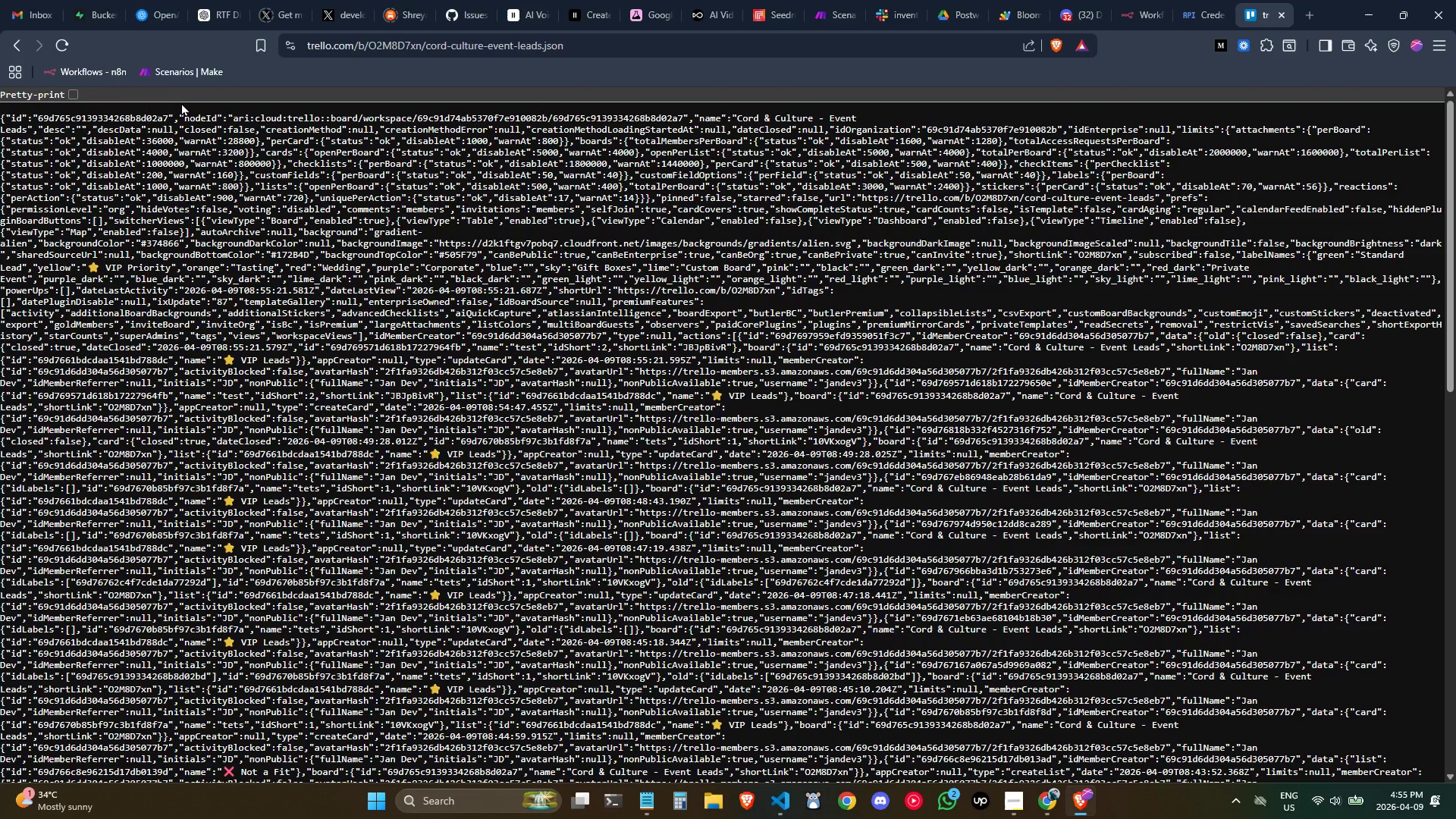 
left_click([74, 93])
 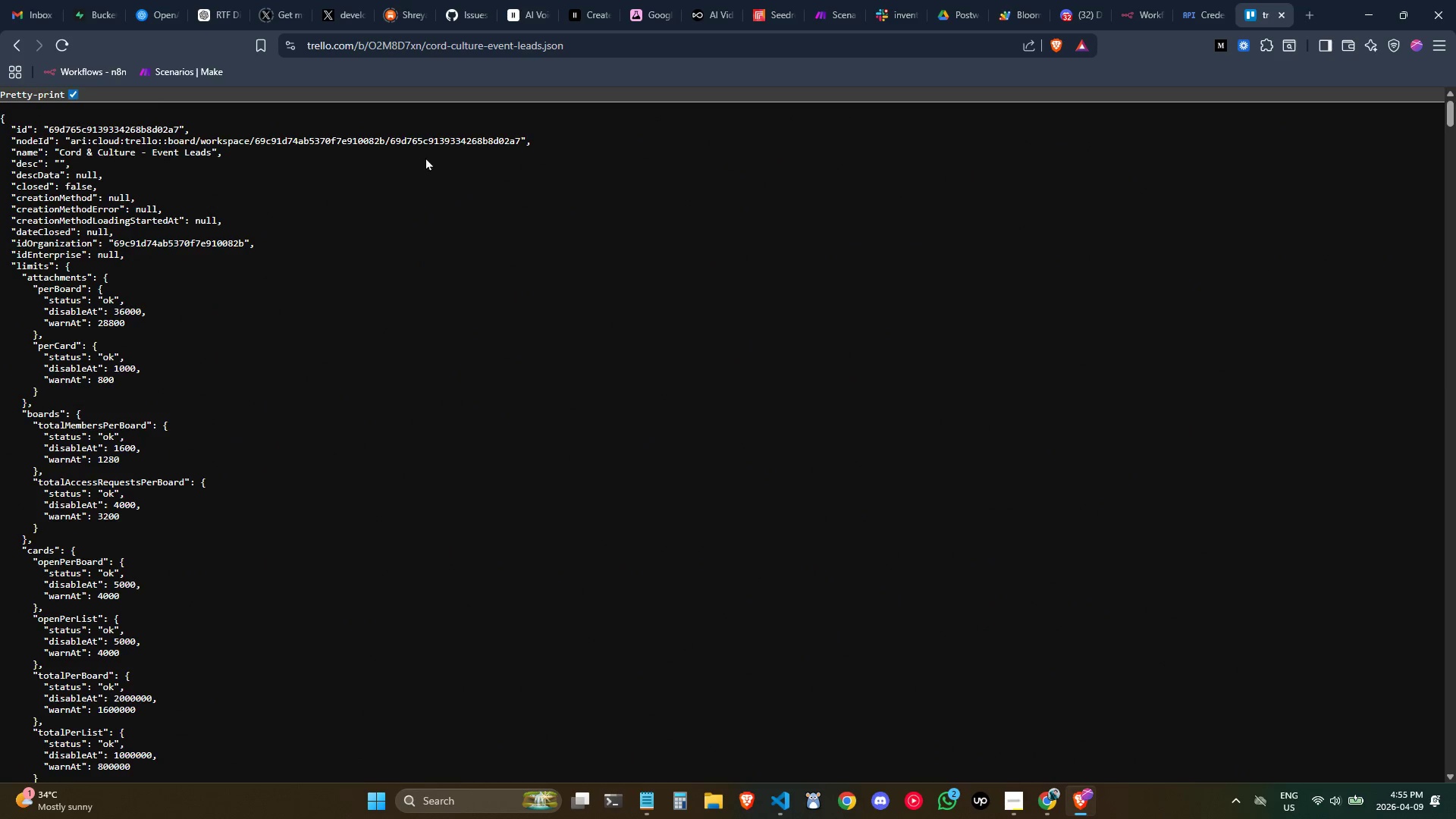 
left_click([623, 228])
 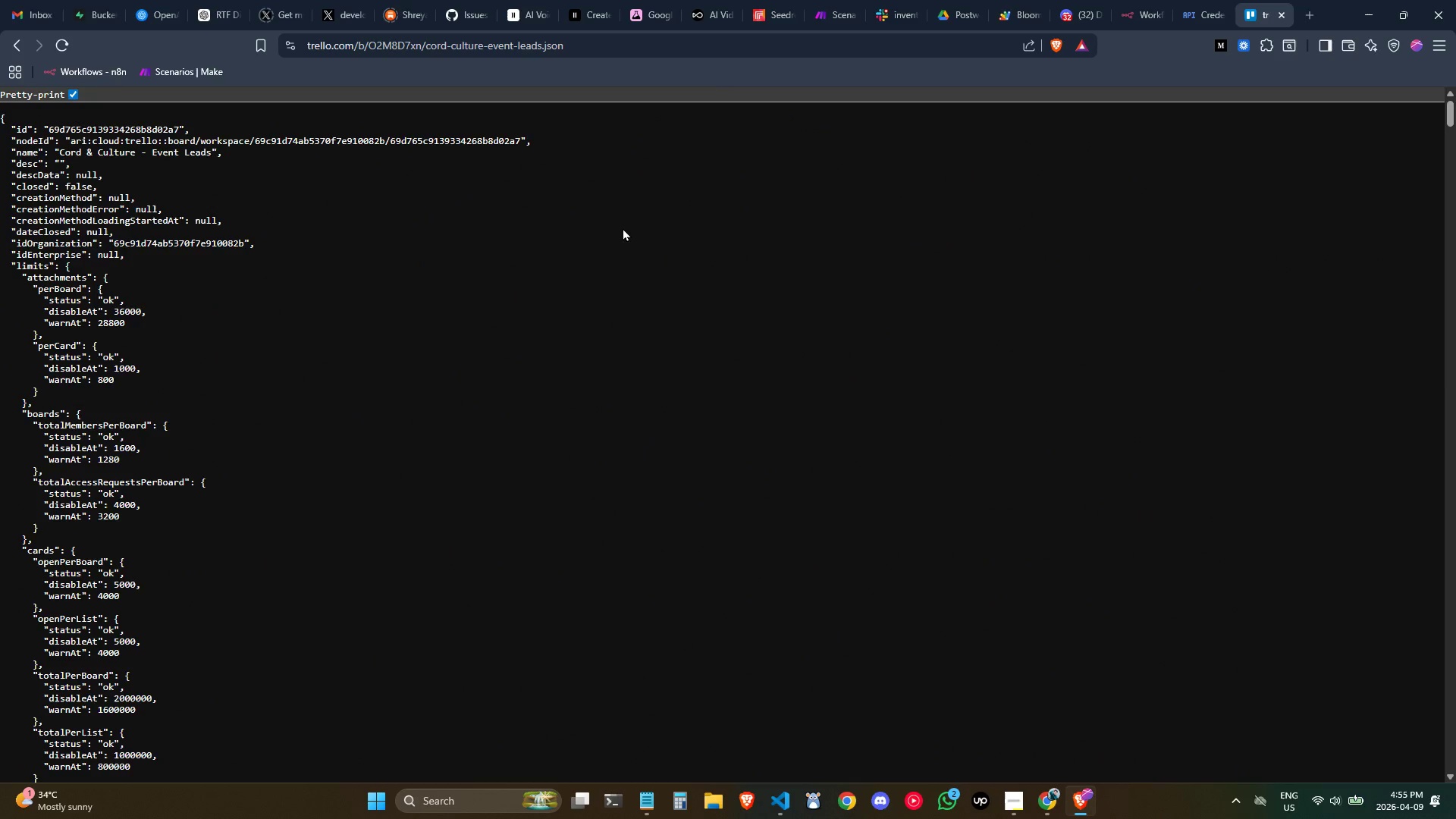 
key(Control+F)
 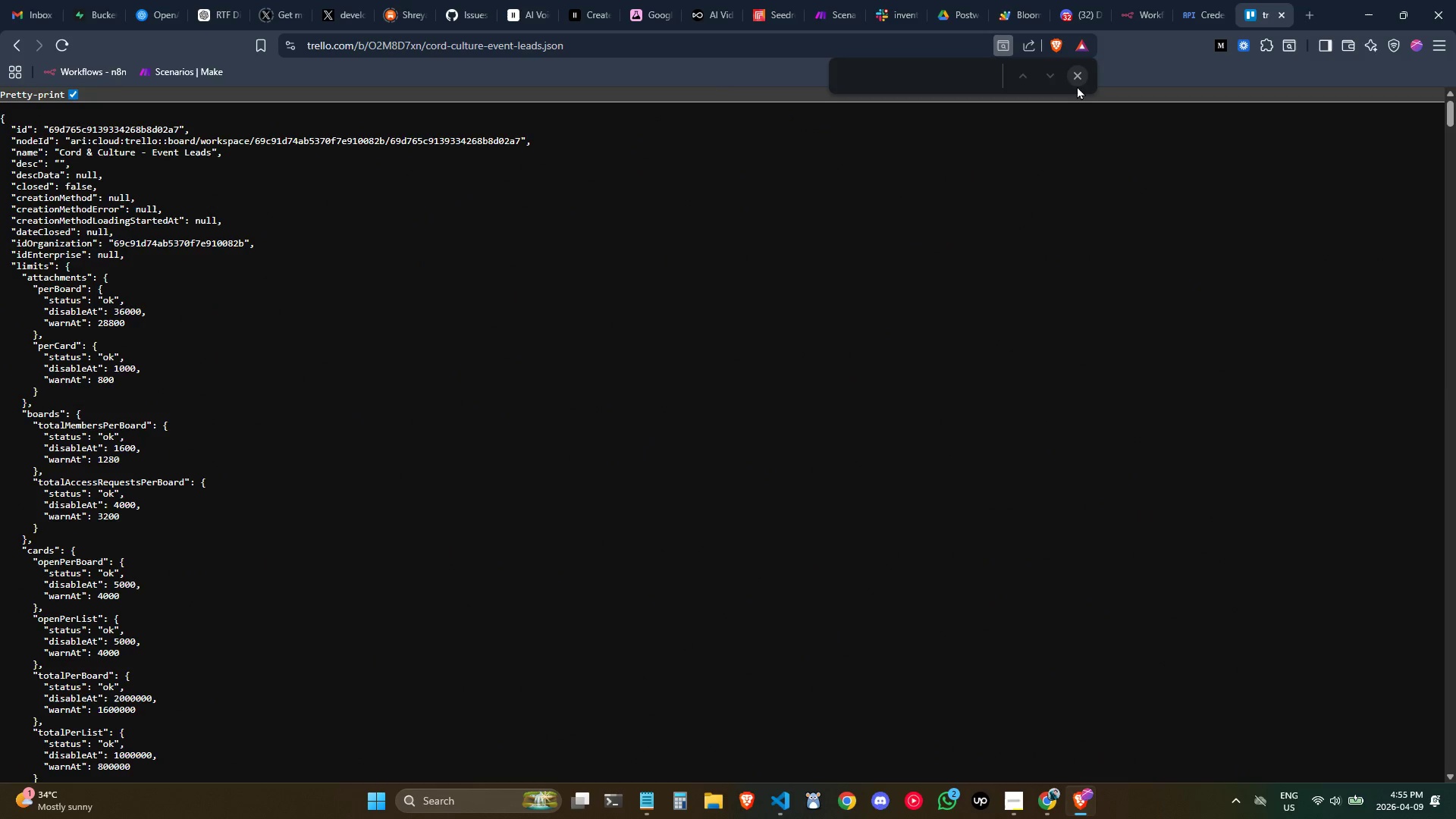 
double_click([976, 204])
 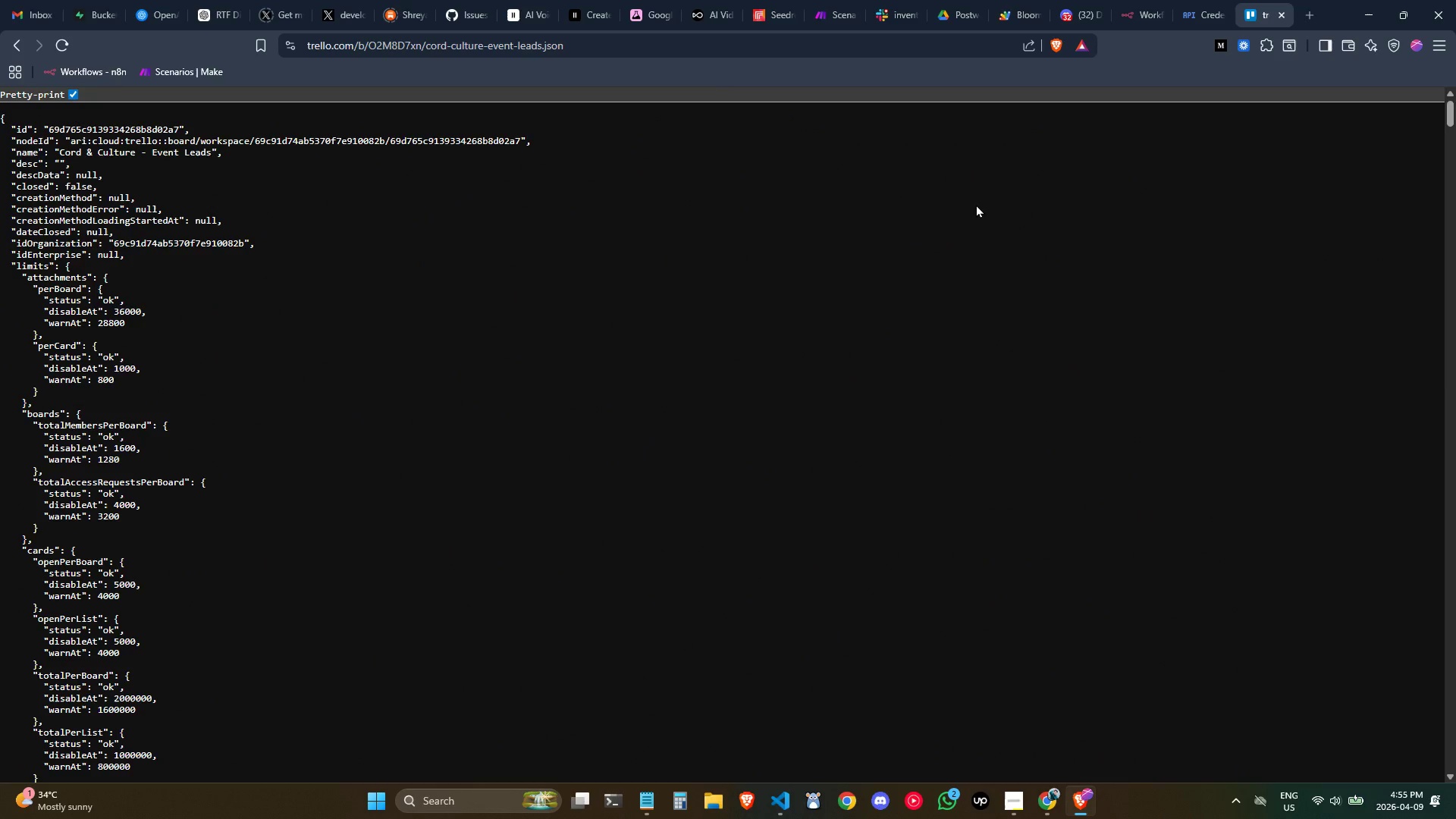 
key(Control+F)
 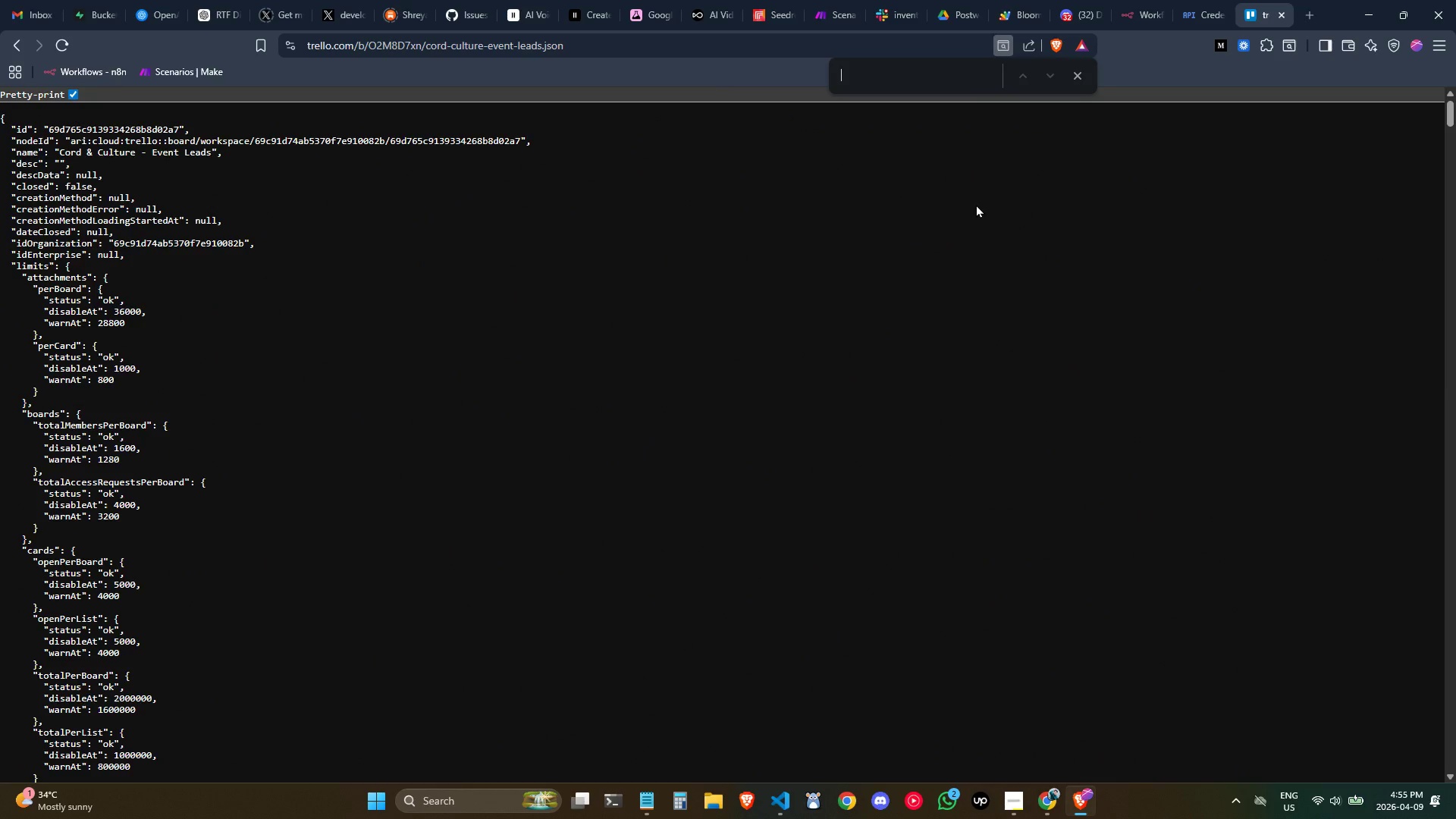 
type(vip lead)
 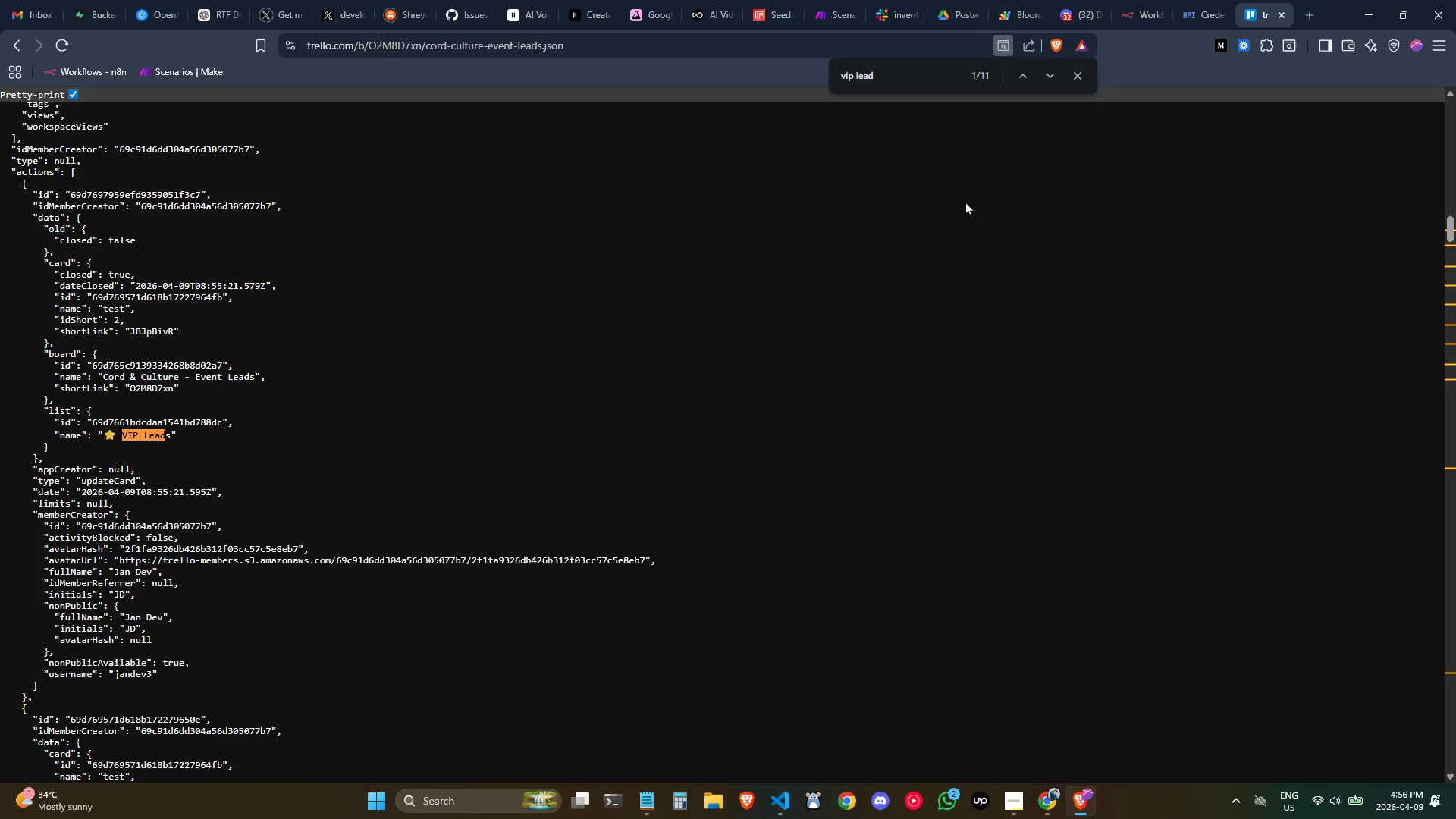 
key(Control+Backspace)
 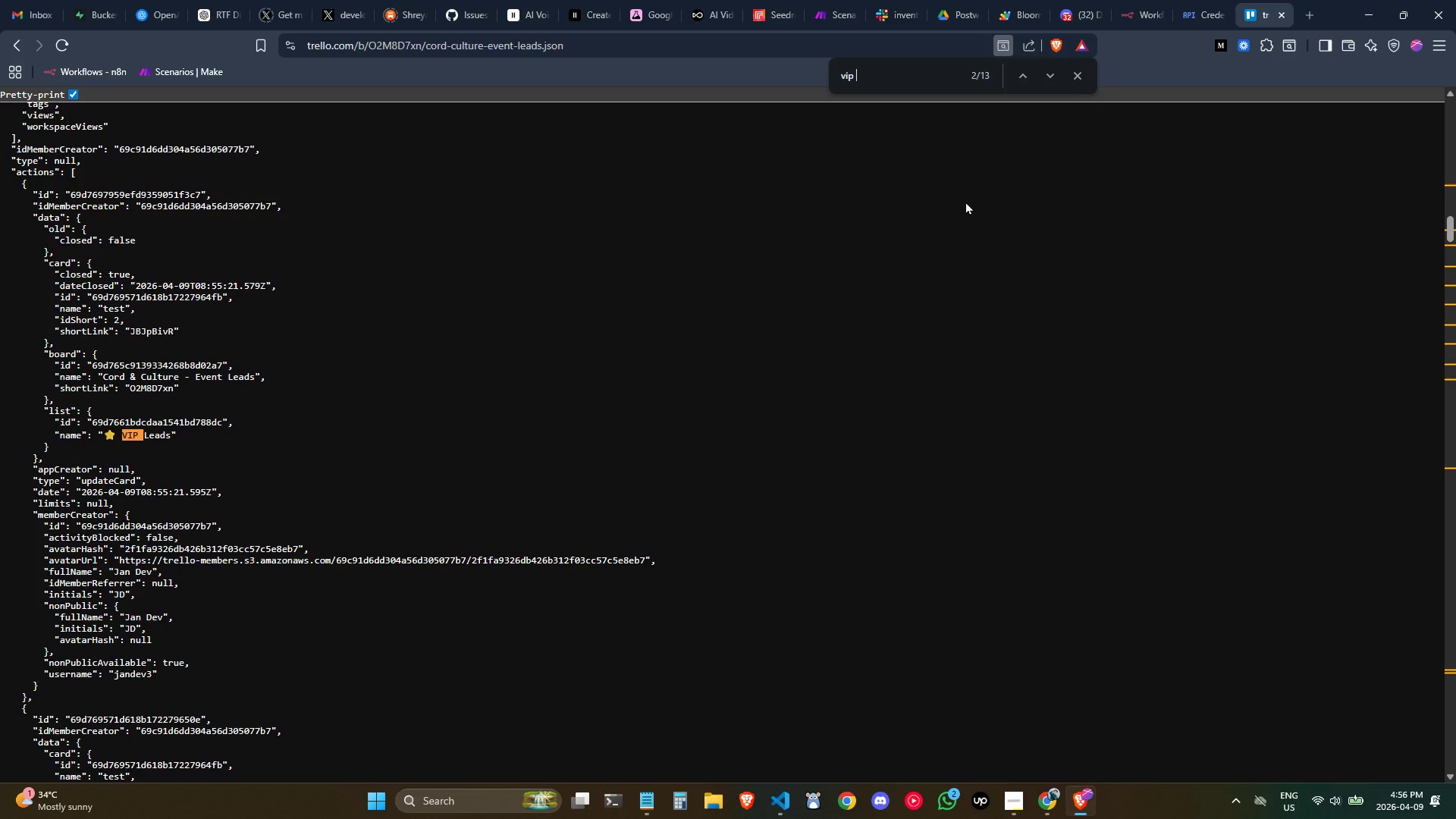 
key(Control+Backspace)
 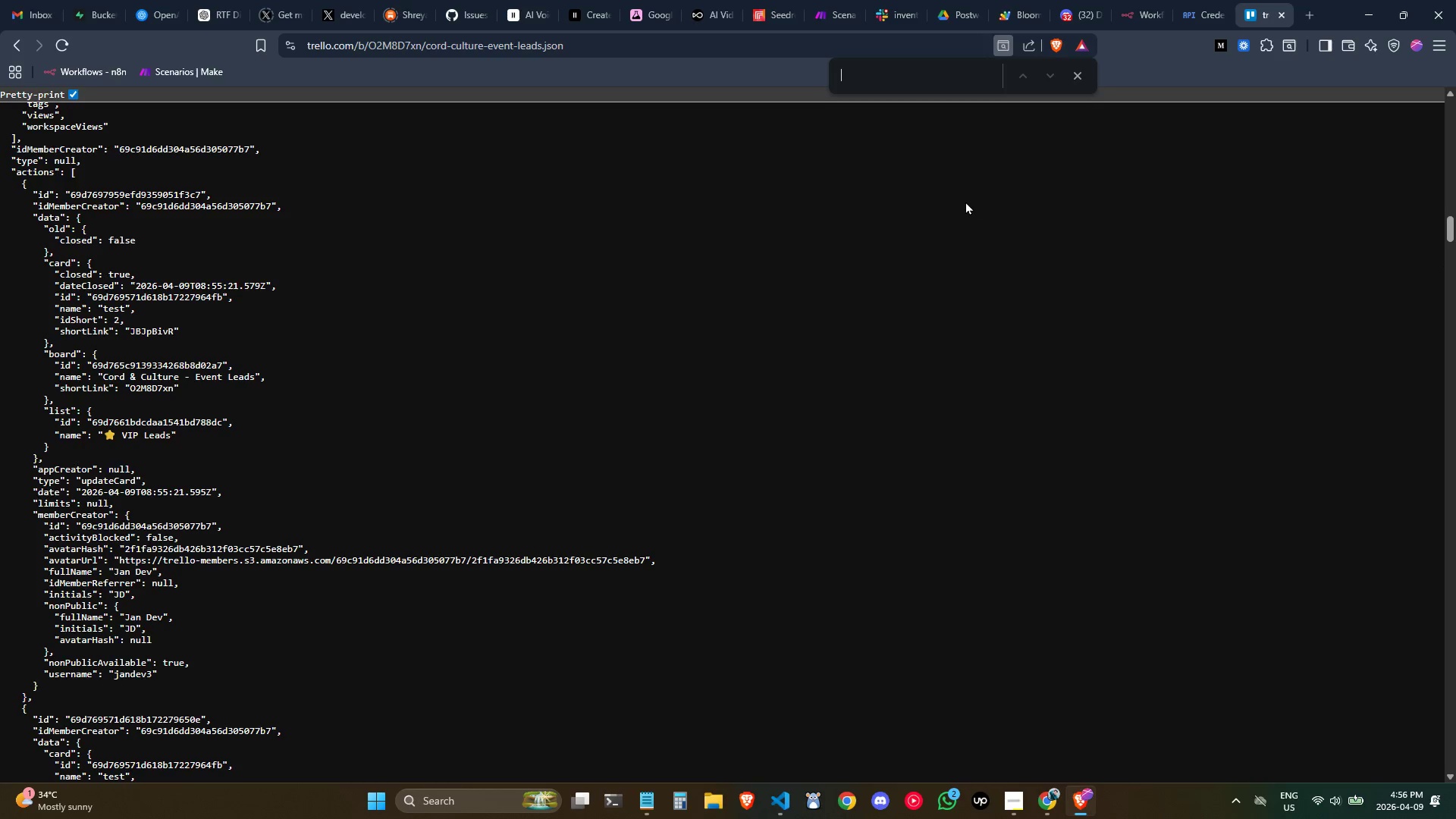 
key(Control+Backspace)
 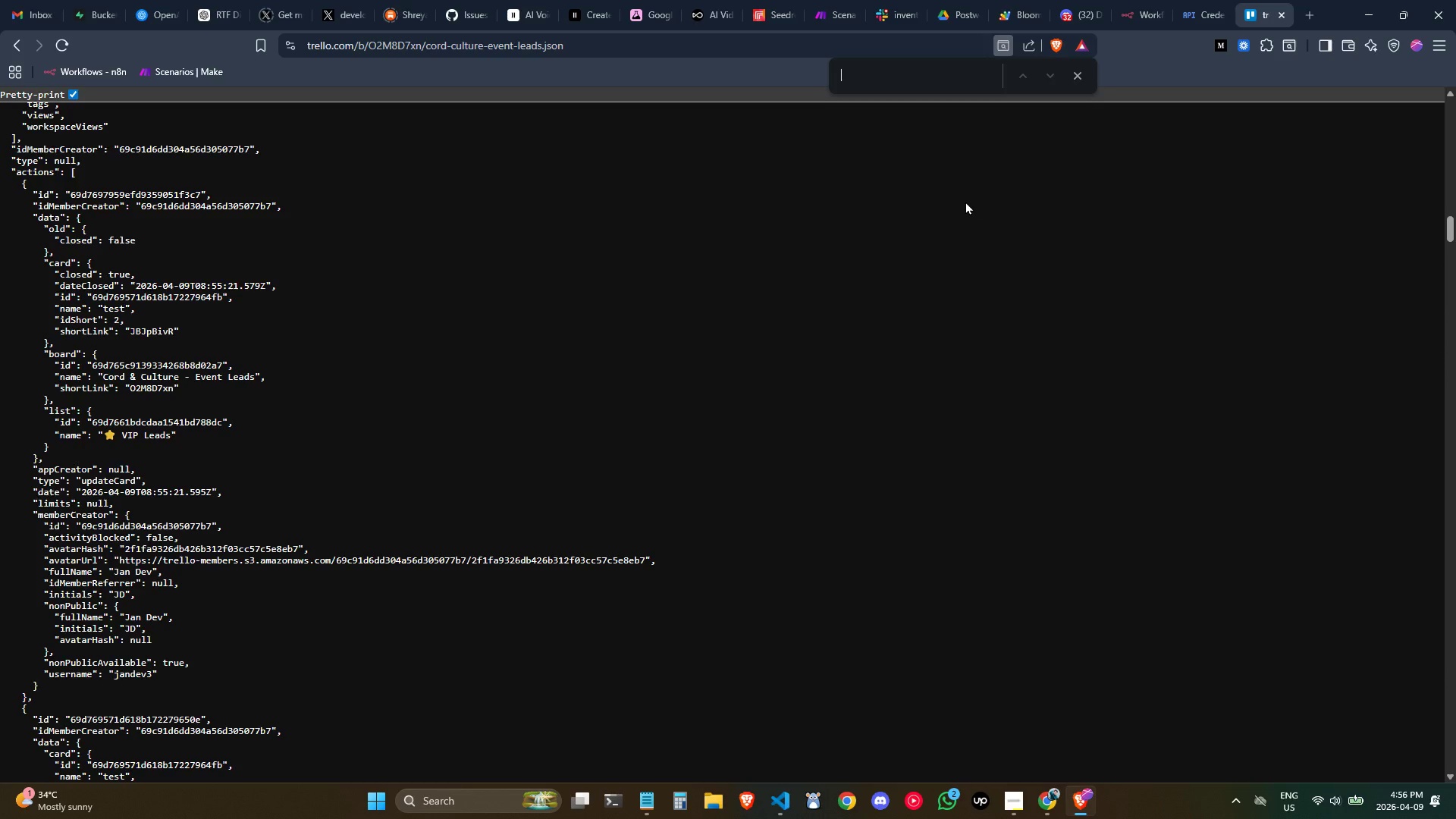 
hold_key(key=ShiftLeft, duration=0.47)
 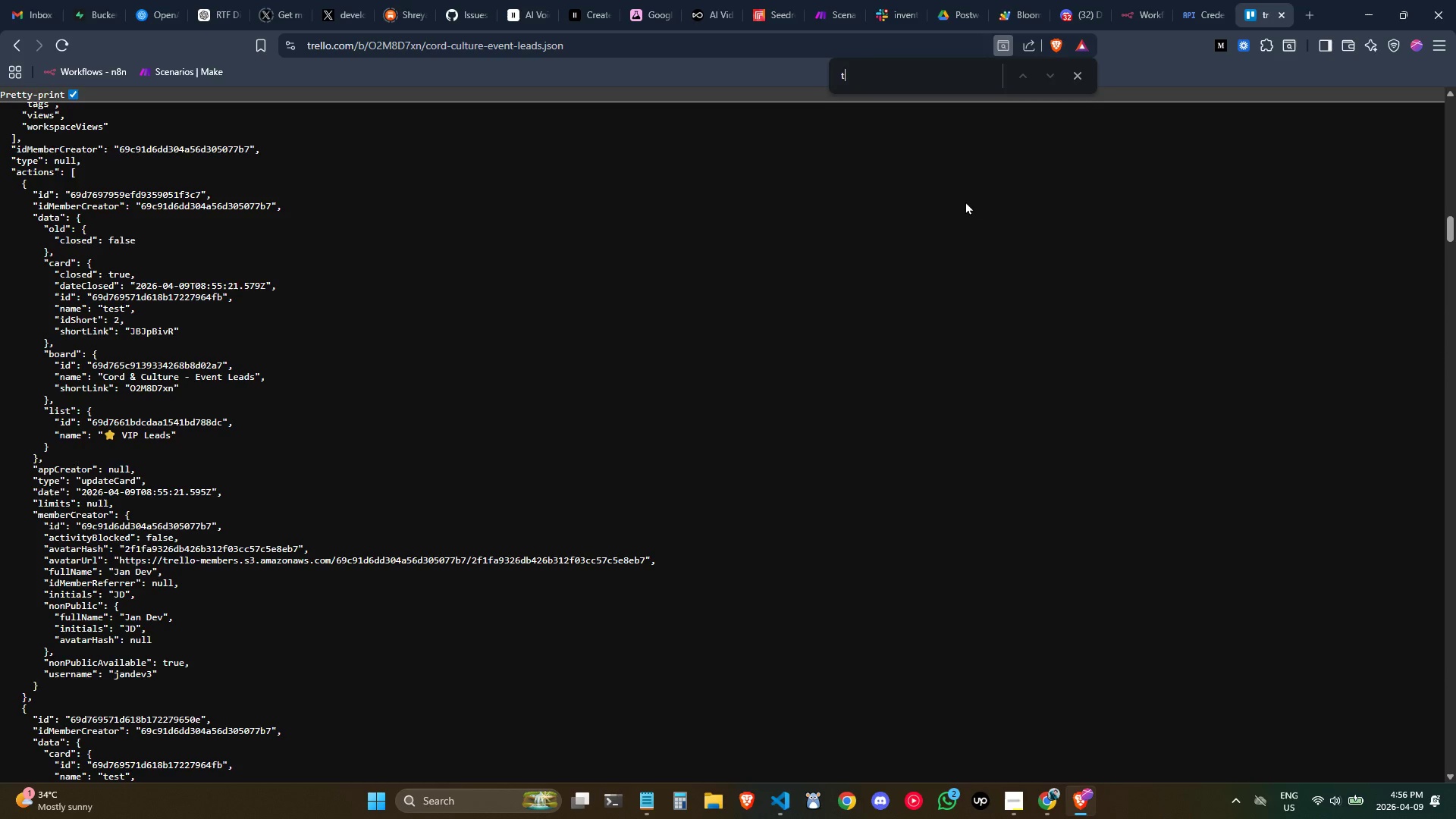 
type(tastin)
 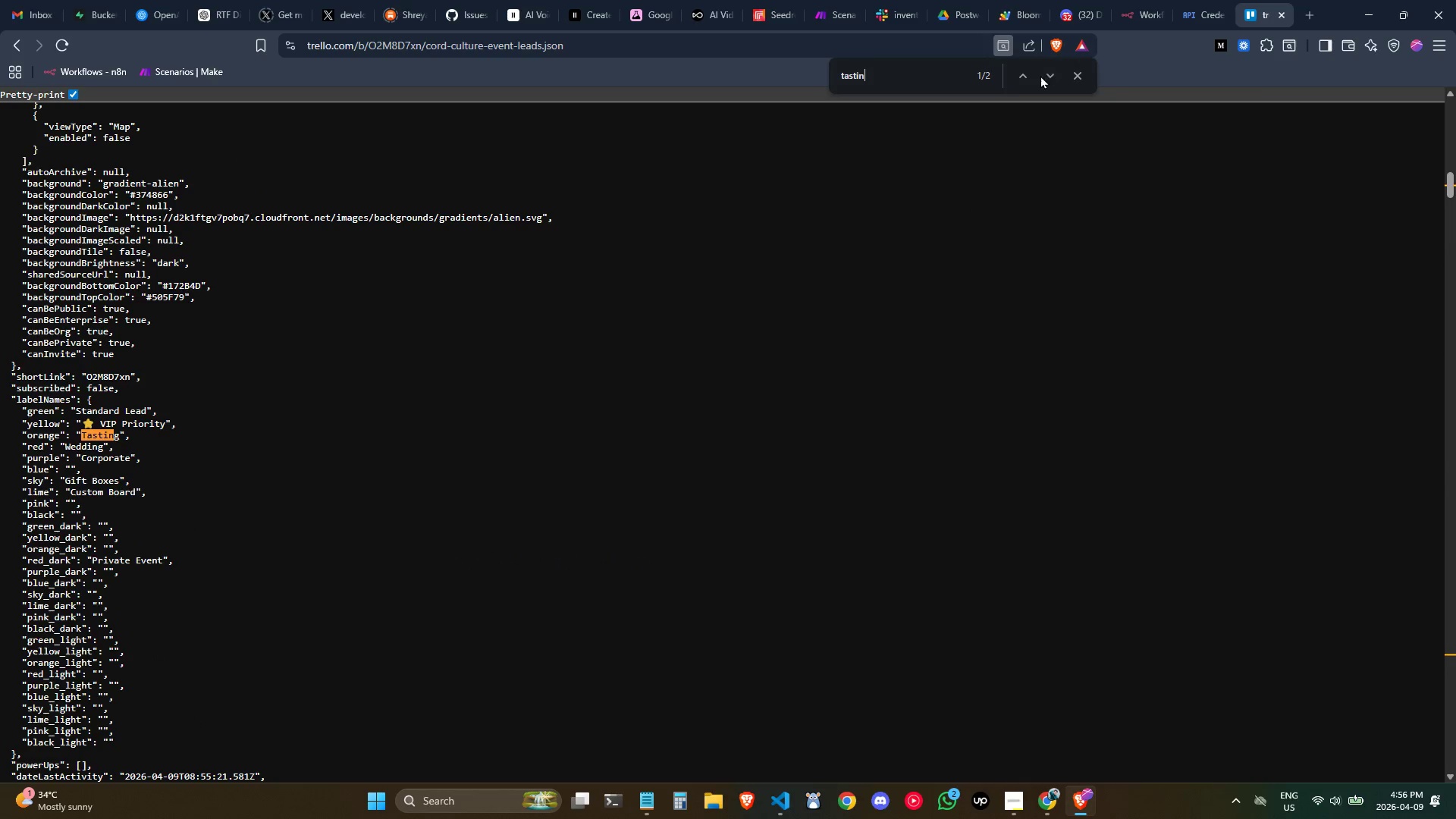 
key(G)
 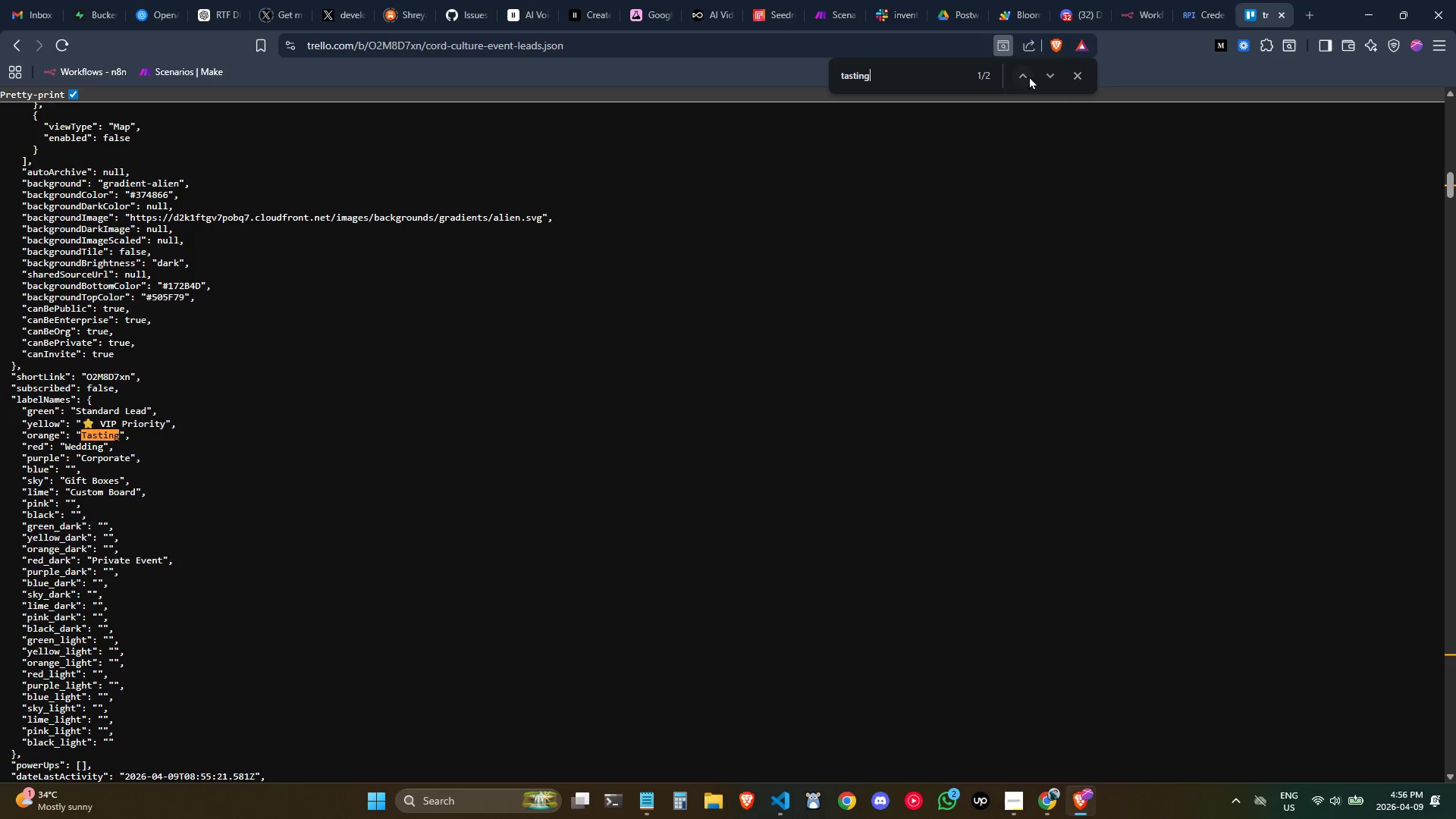 
left_click([1029, 76])
 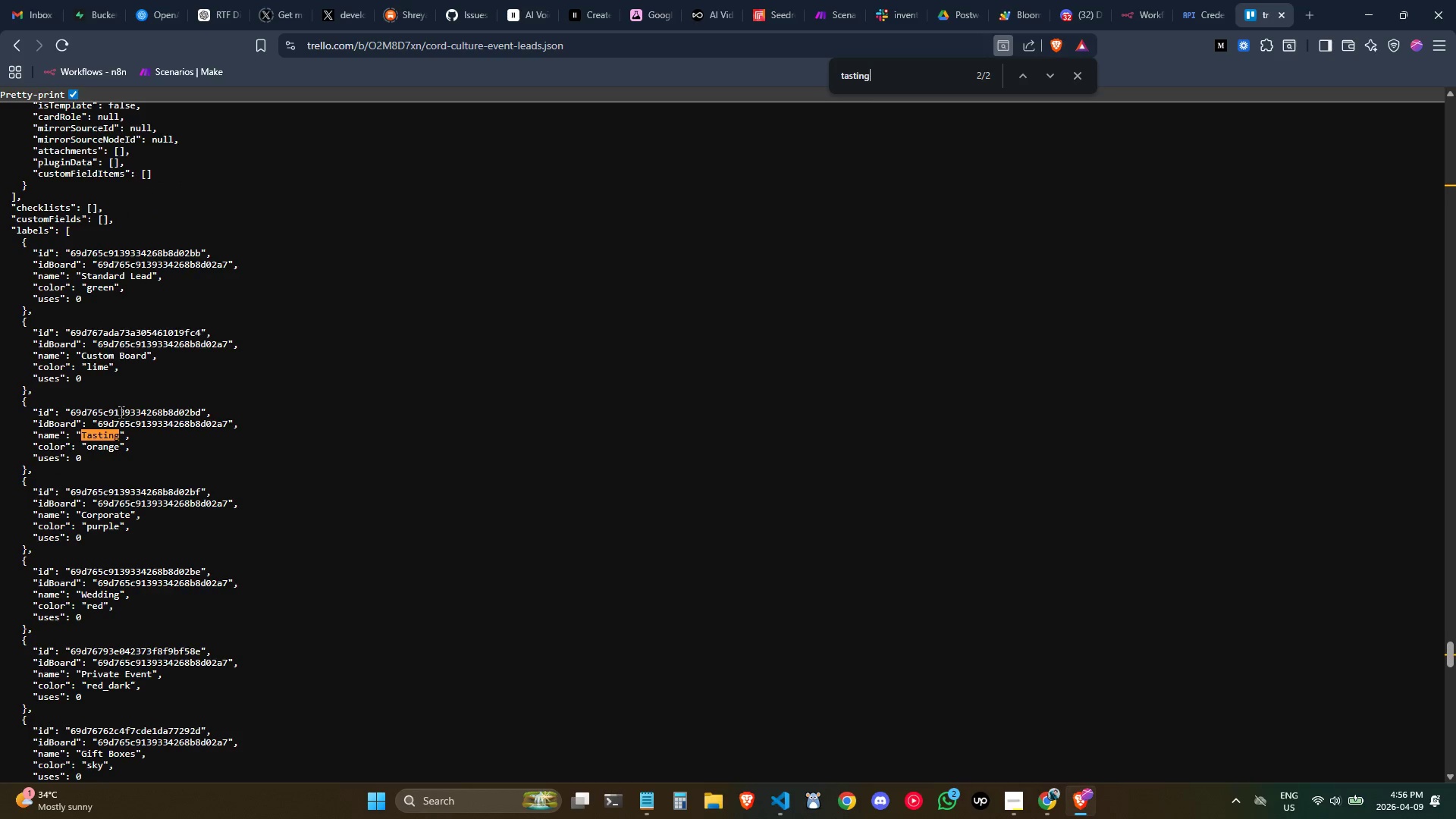 
double_click([121, 412])
 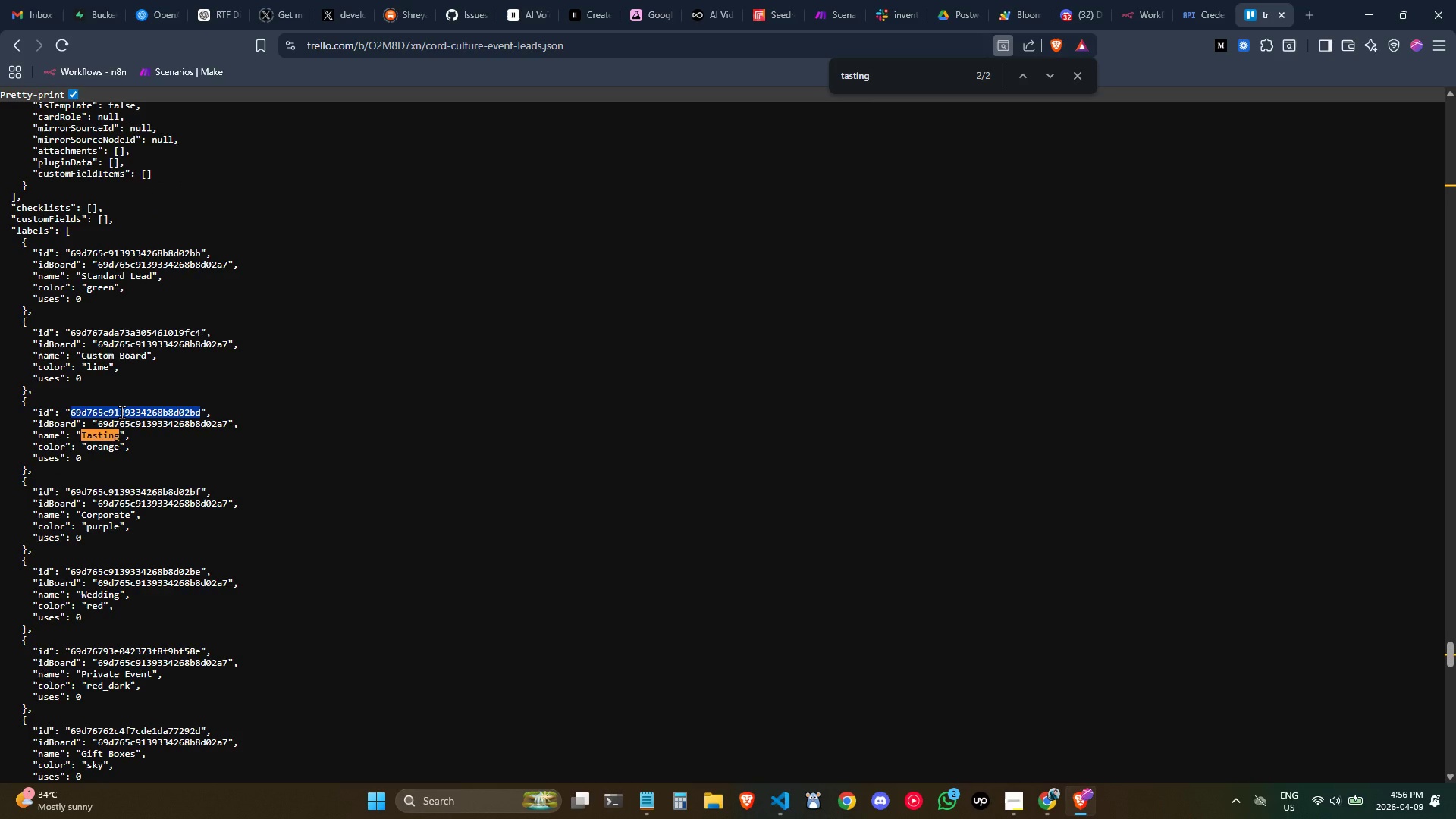 
key(Control+C)
 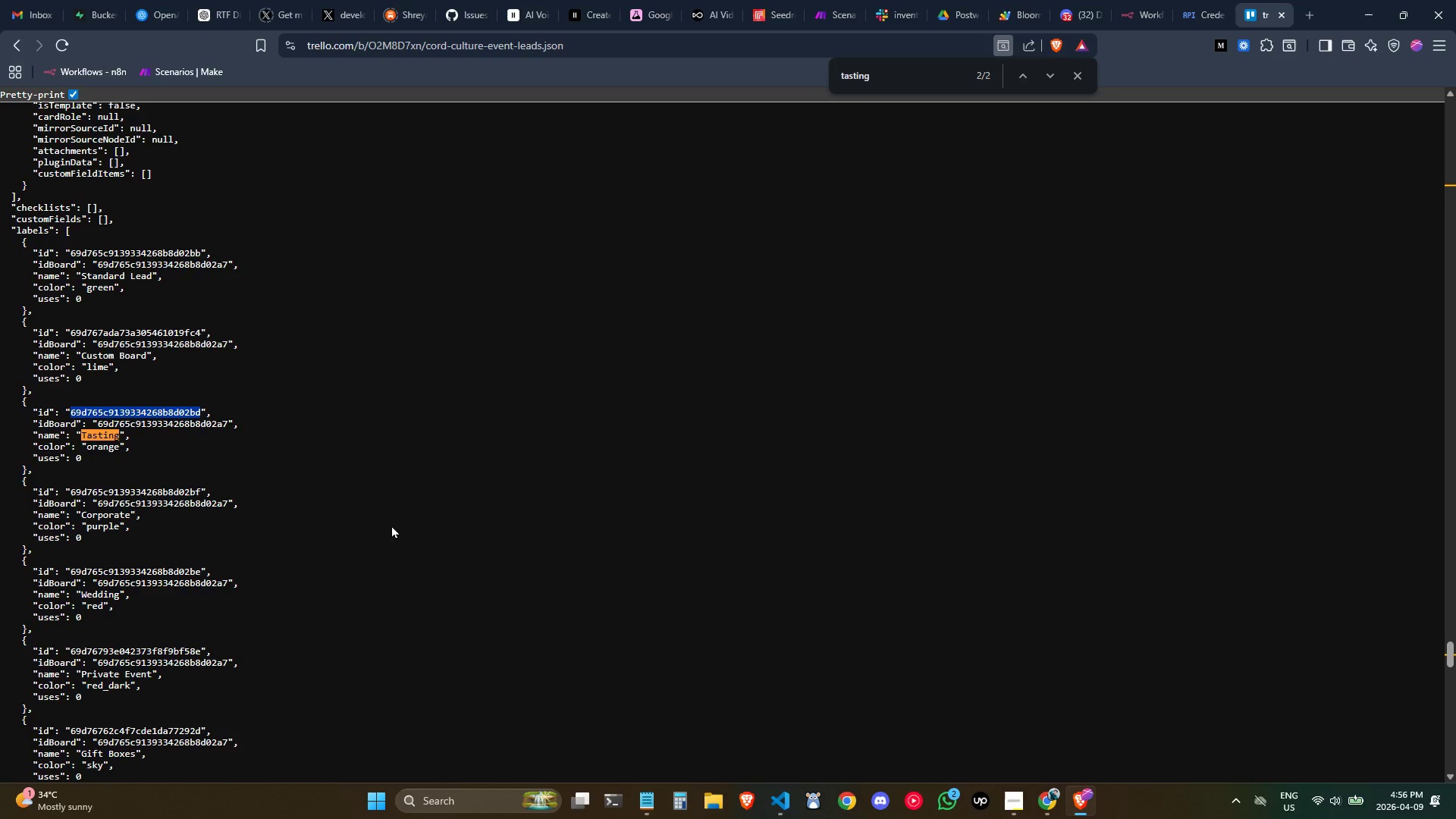 
key(Control+C)
 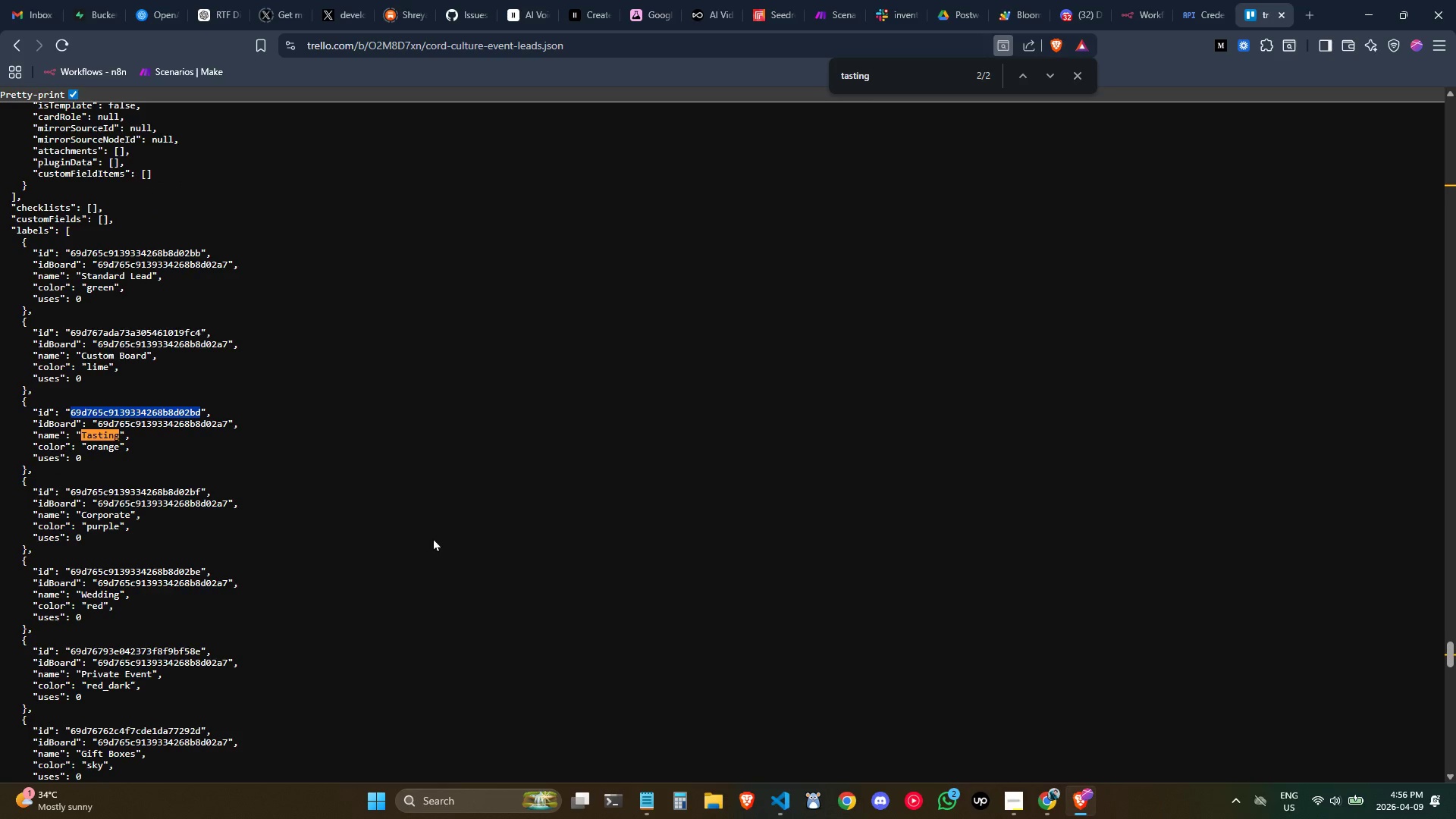 
key(Control+C)
 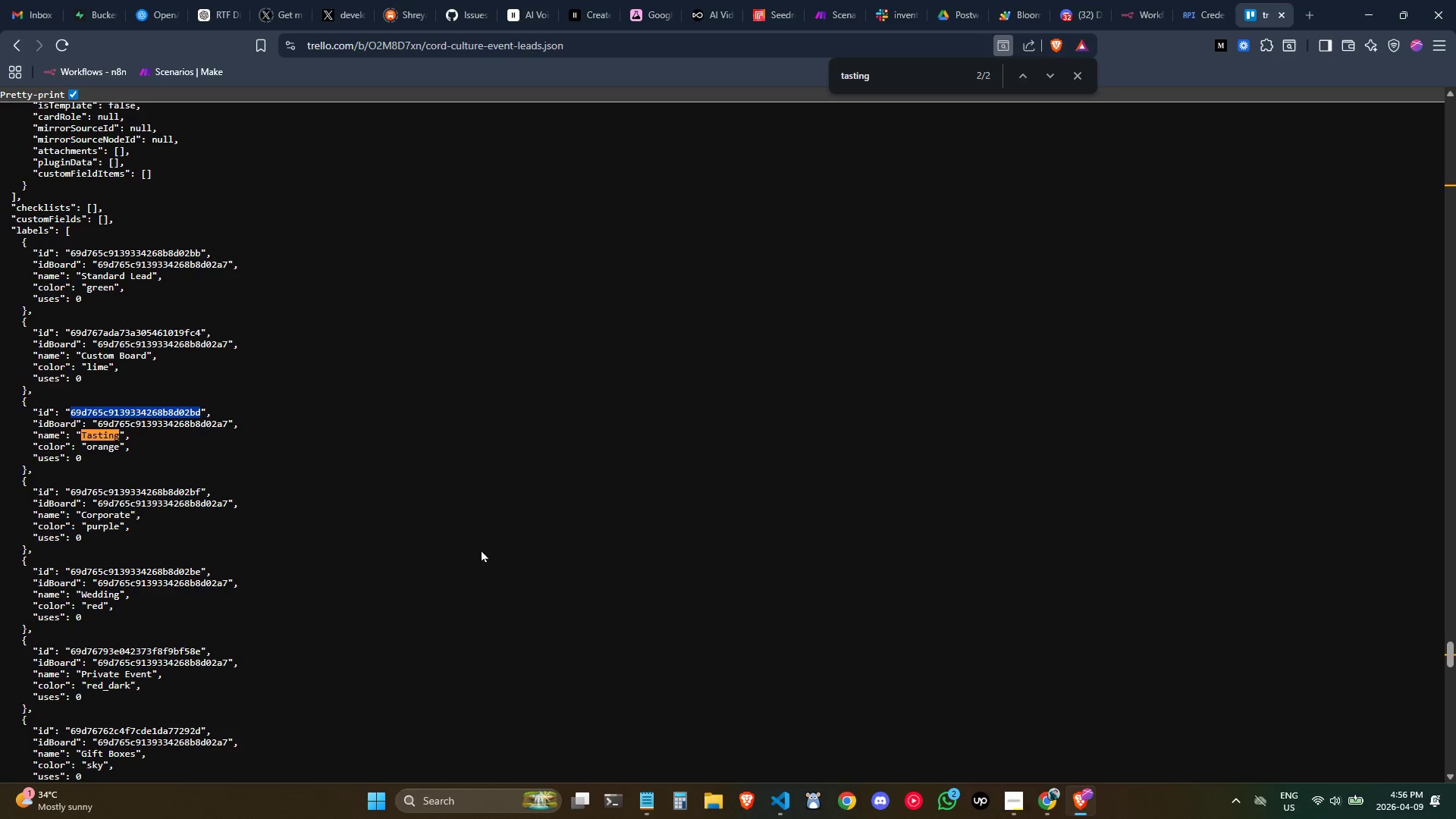 
key(Control+C)
 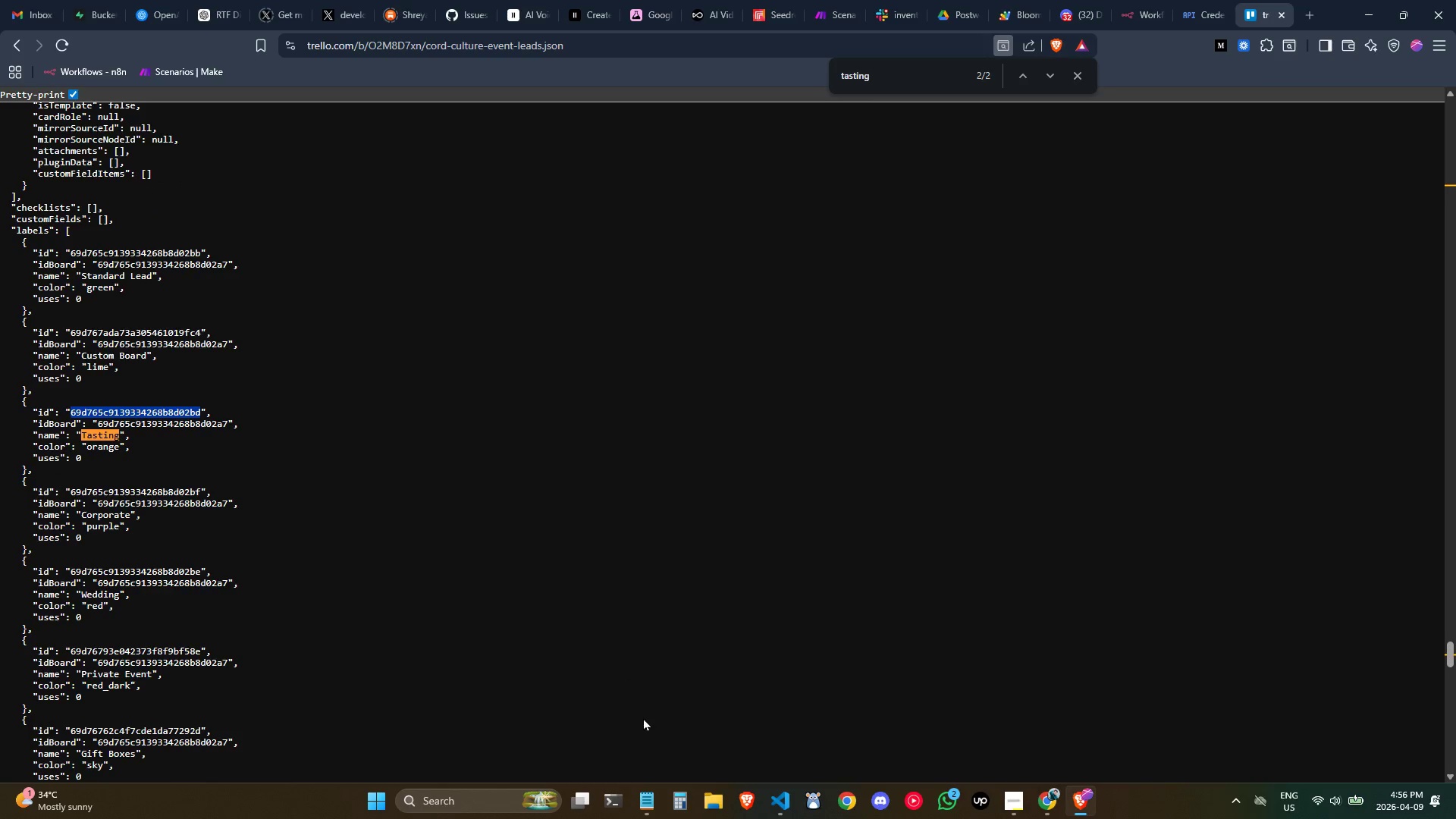 
key(Control+C)
 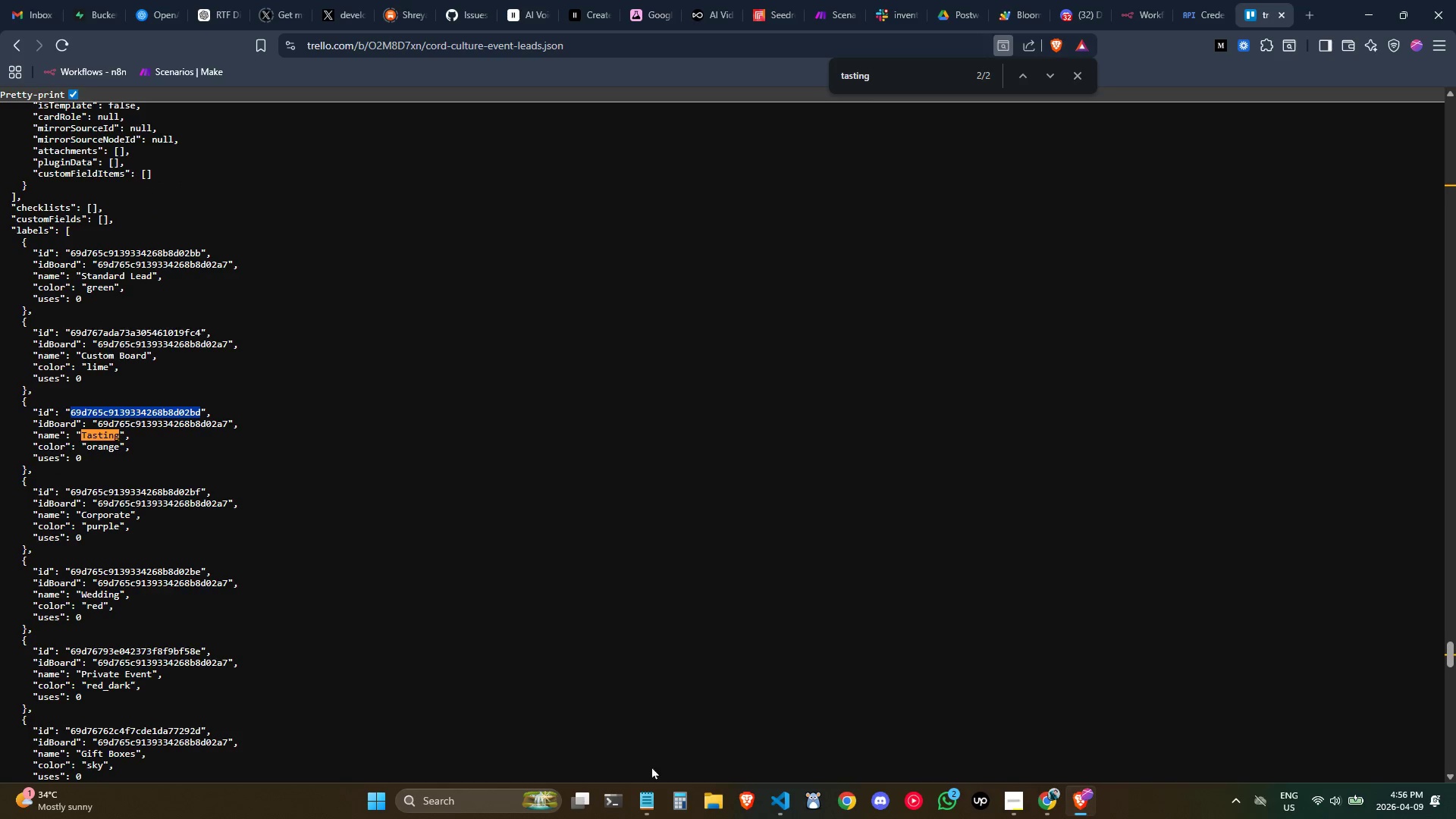 
key(Control+C)
 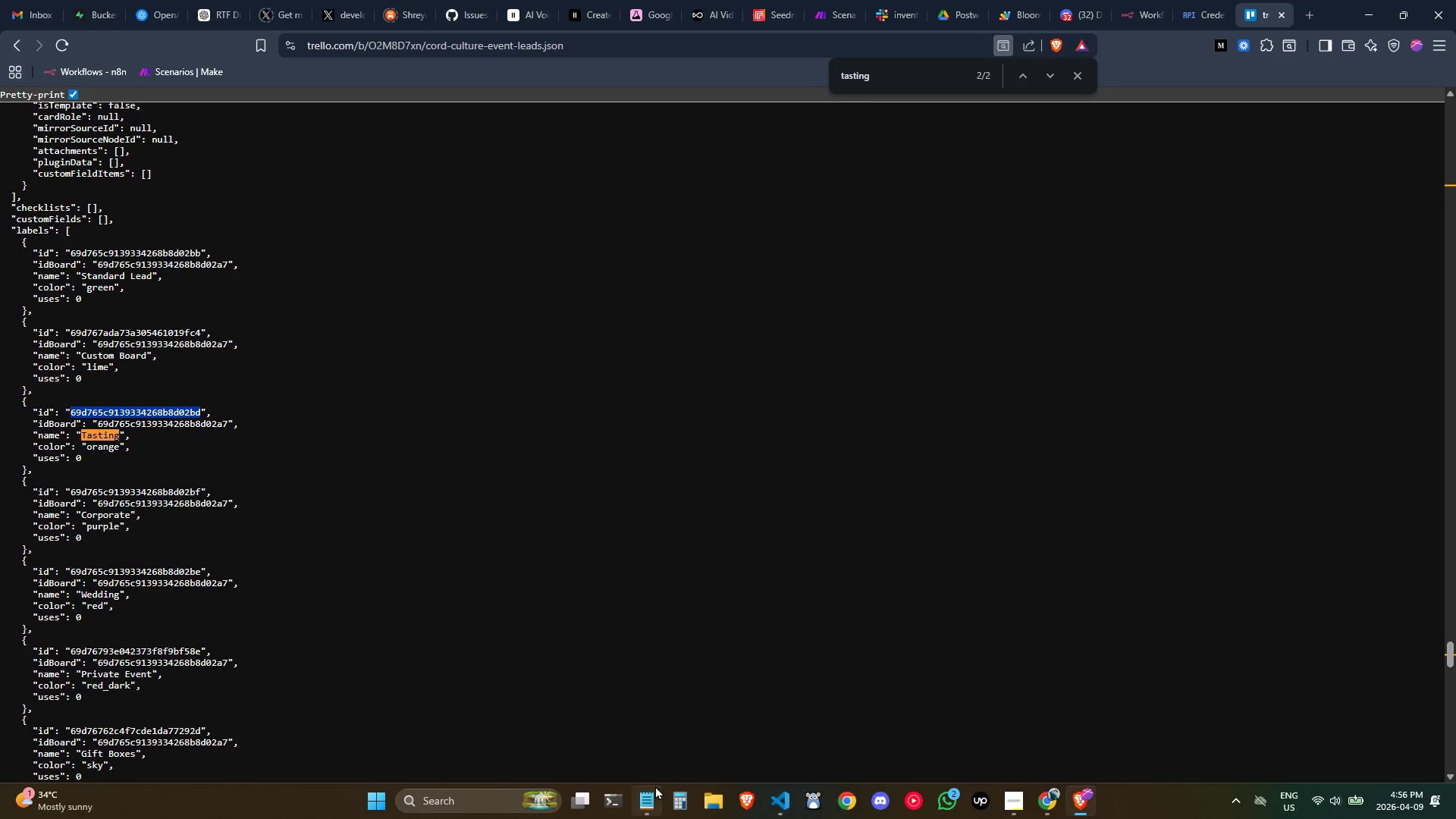 
key(Control+C)
 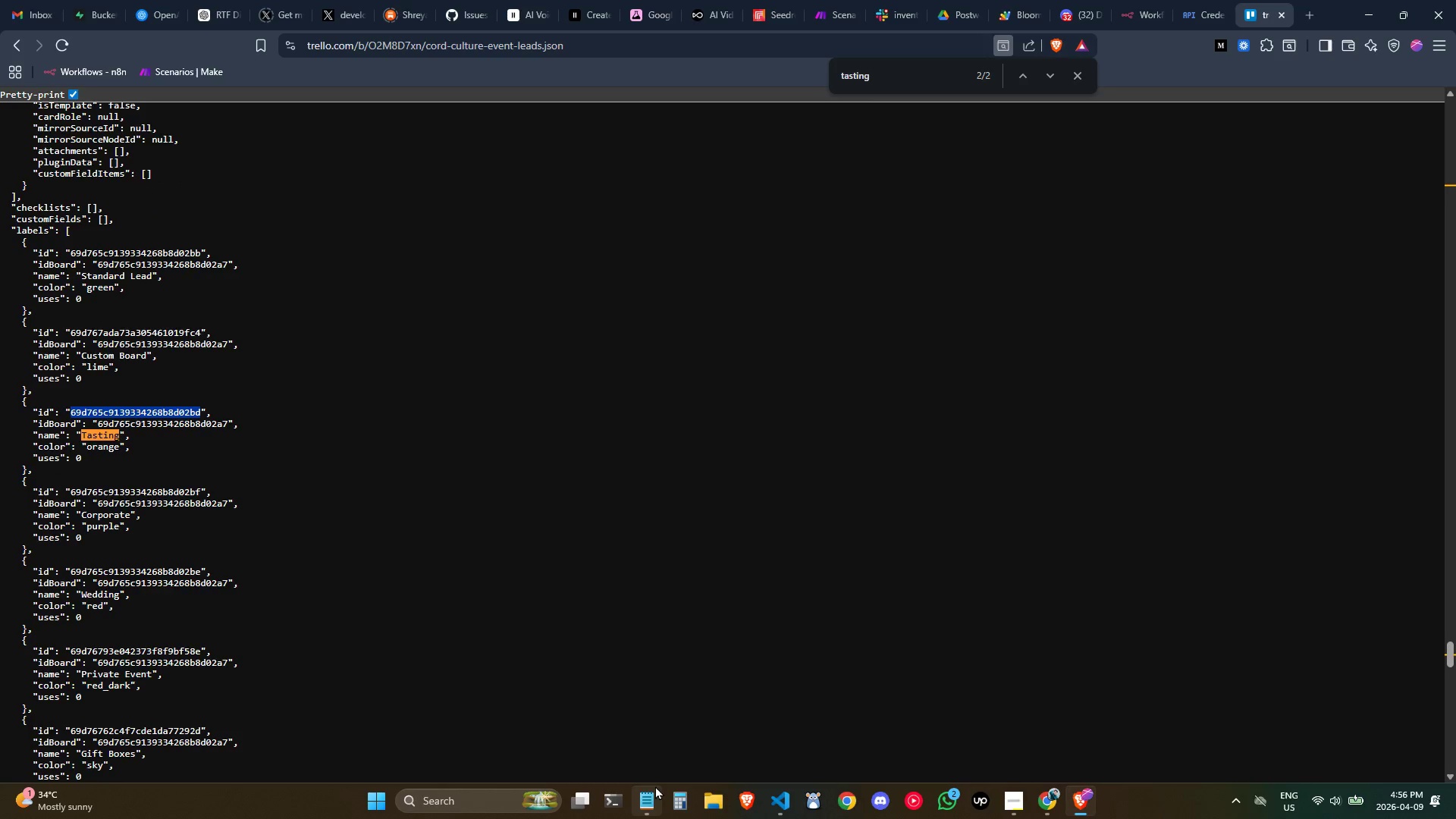 
key(Control+C)
 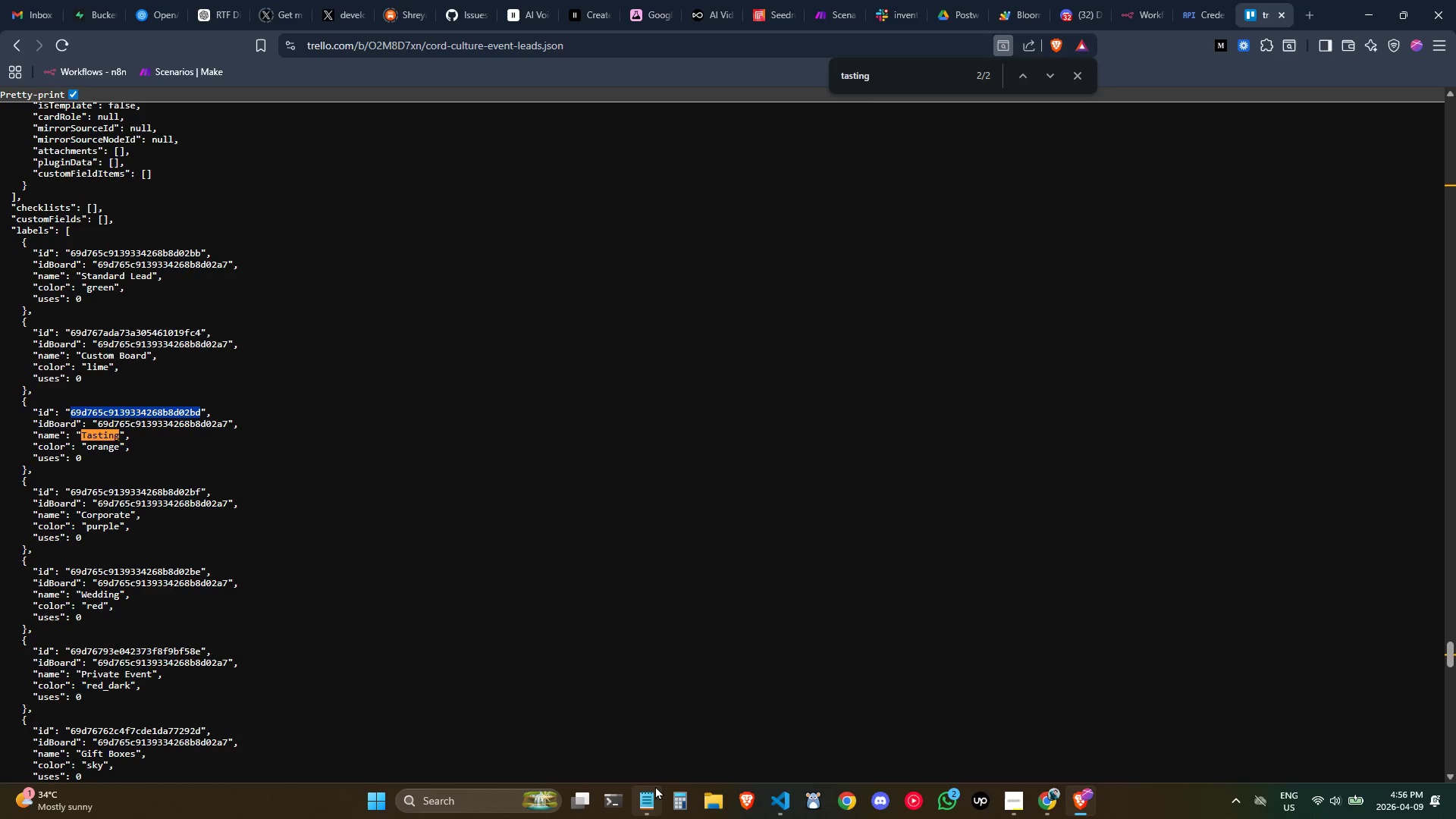 
key(Control+C)
 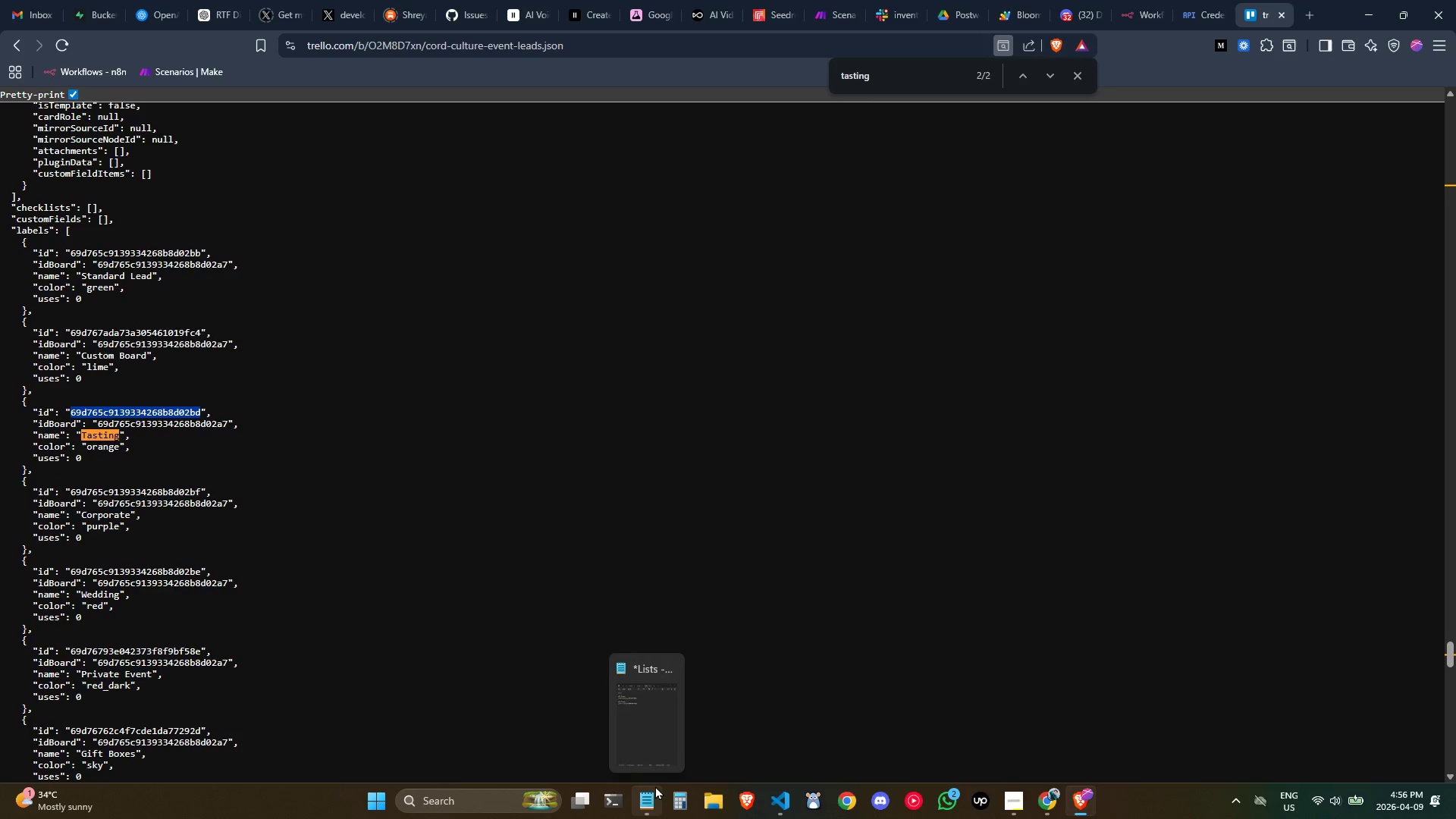 
left_click([655, 786])
 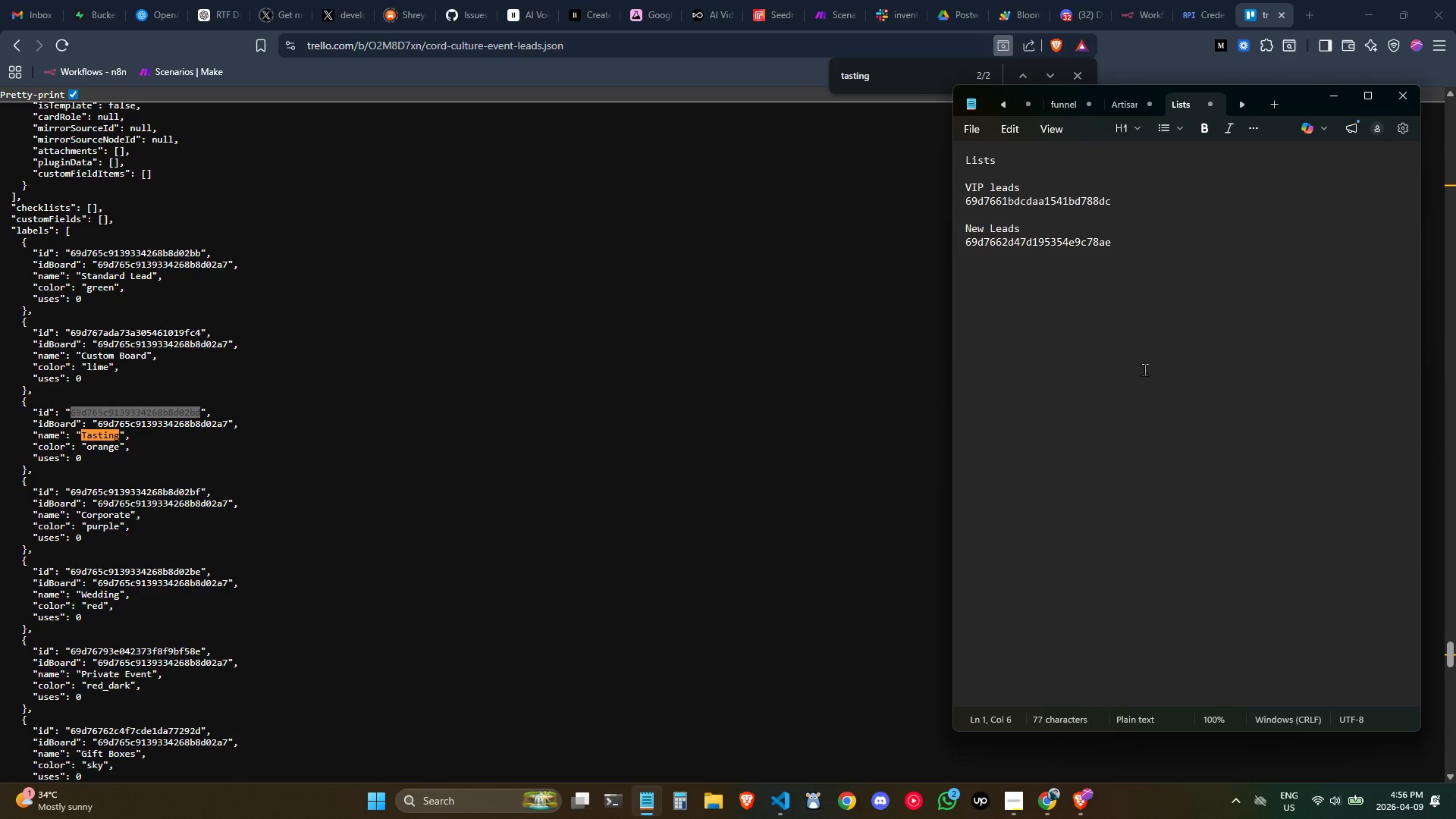 
left_click([1155, 317])
 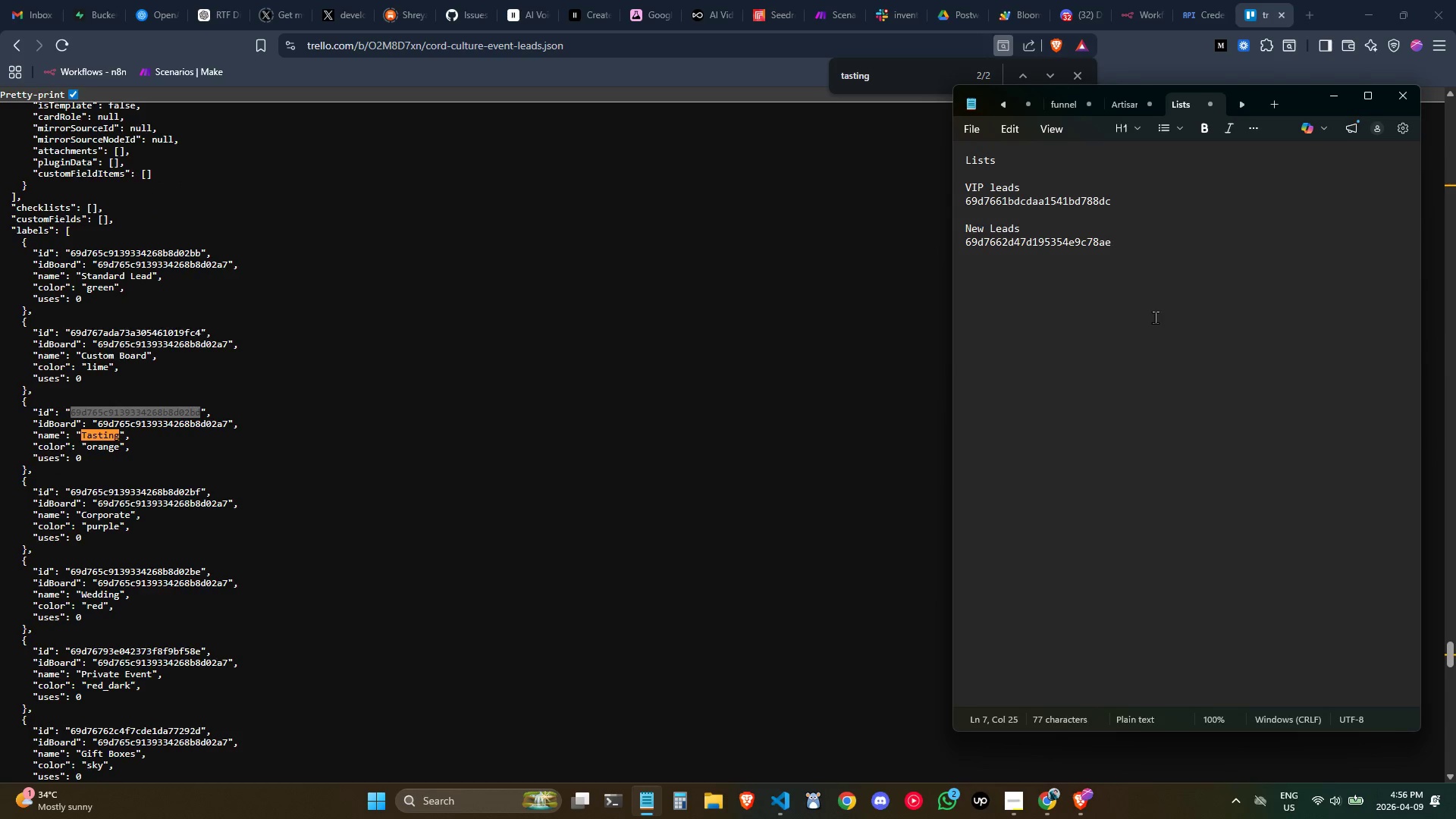 
key(Enter)
 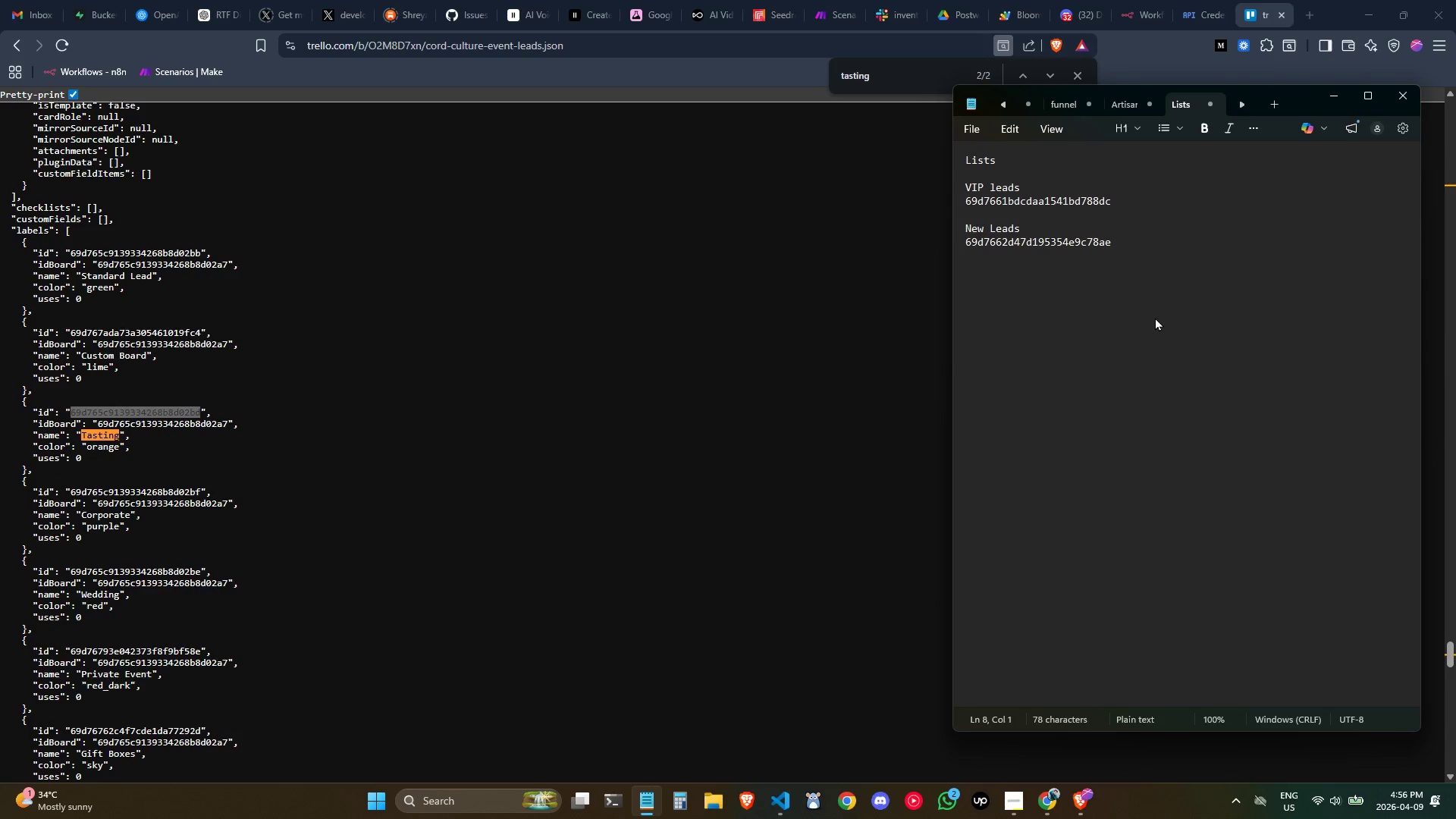 
key(Enter)
 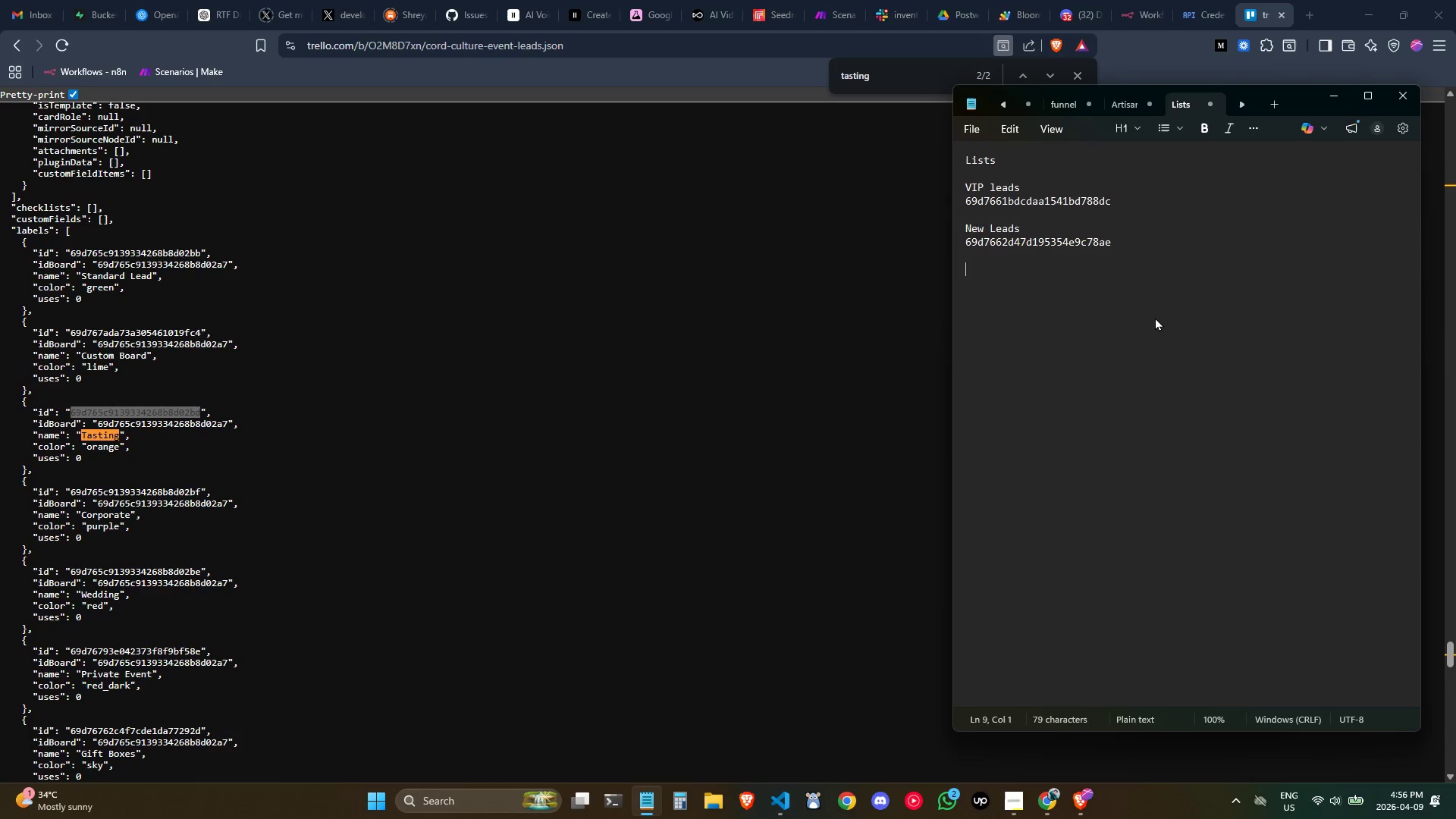 
key(Enter)
 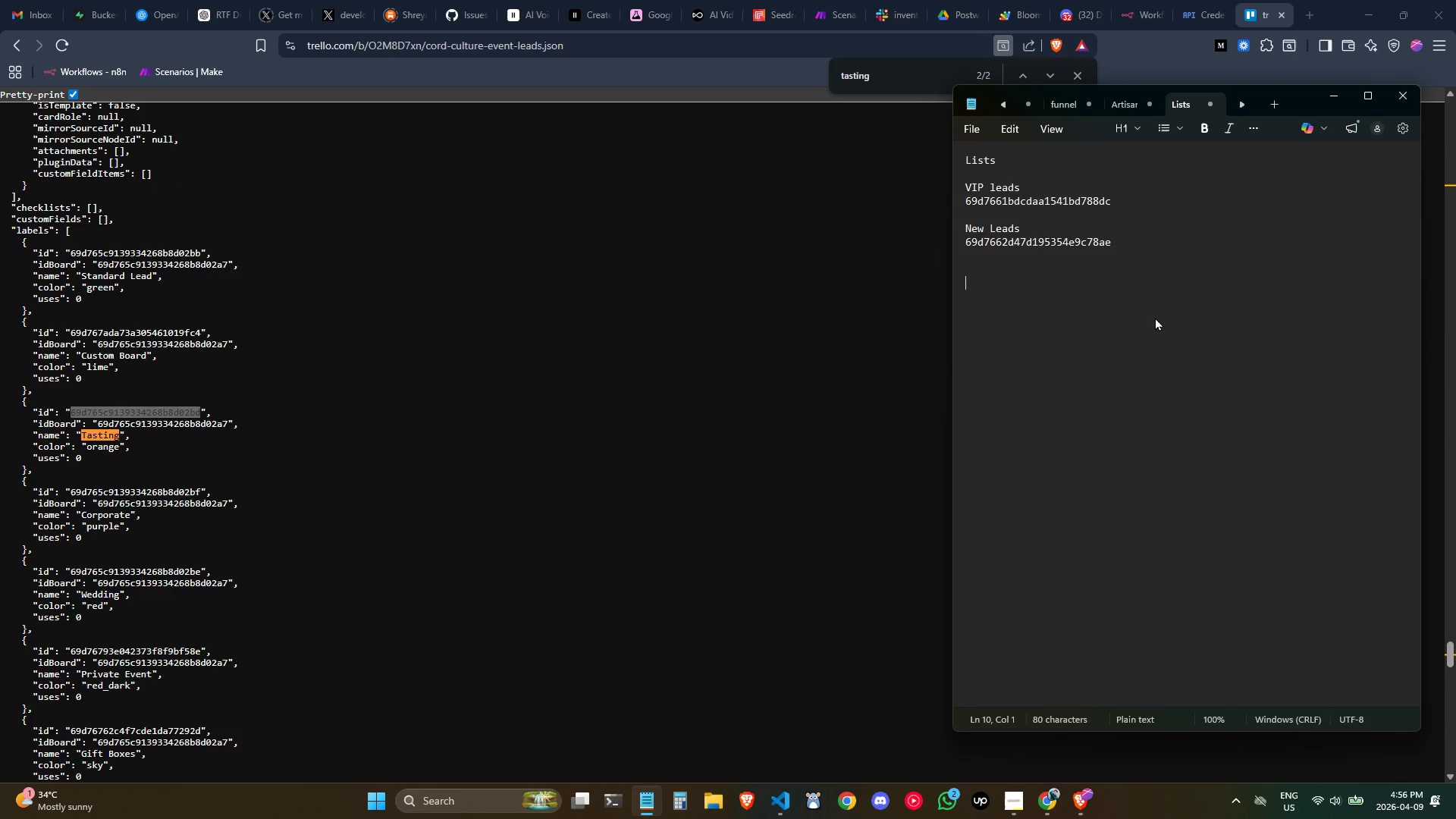 
key(Control+ControlLeft)
 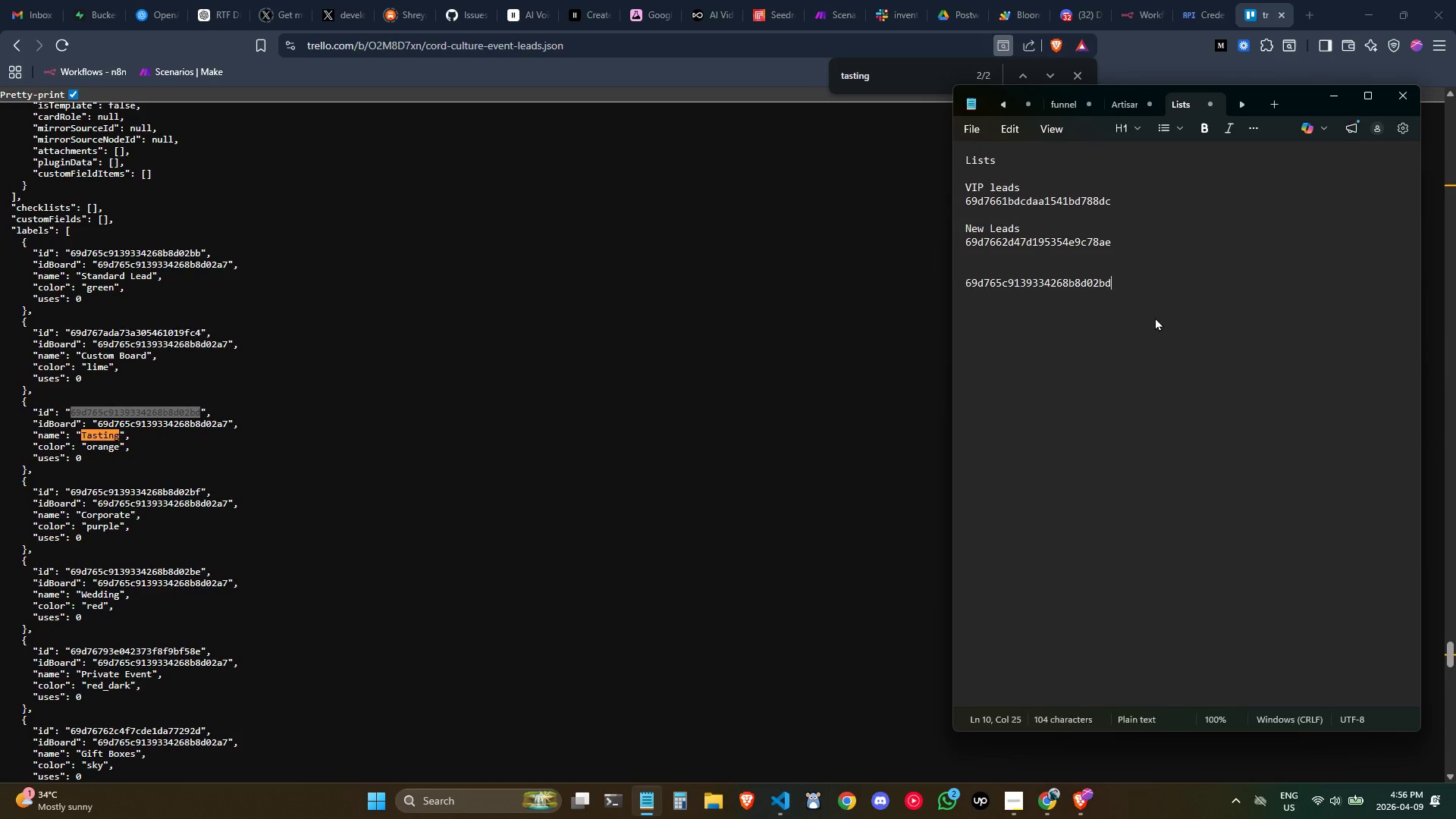 
key(Control+V)
 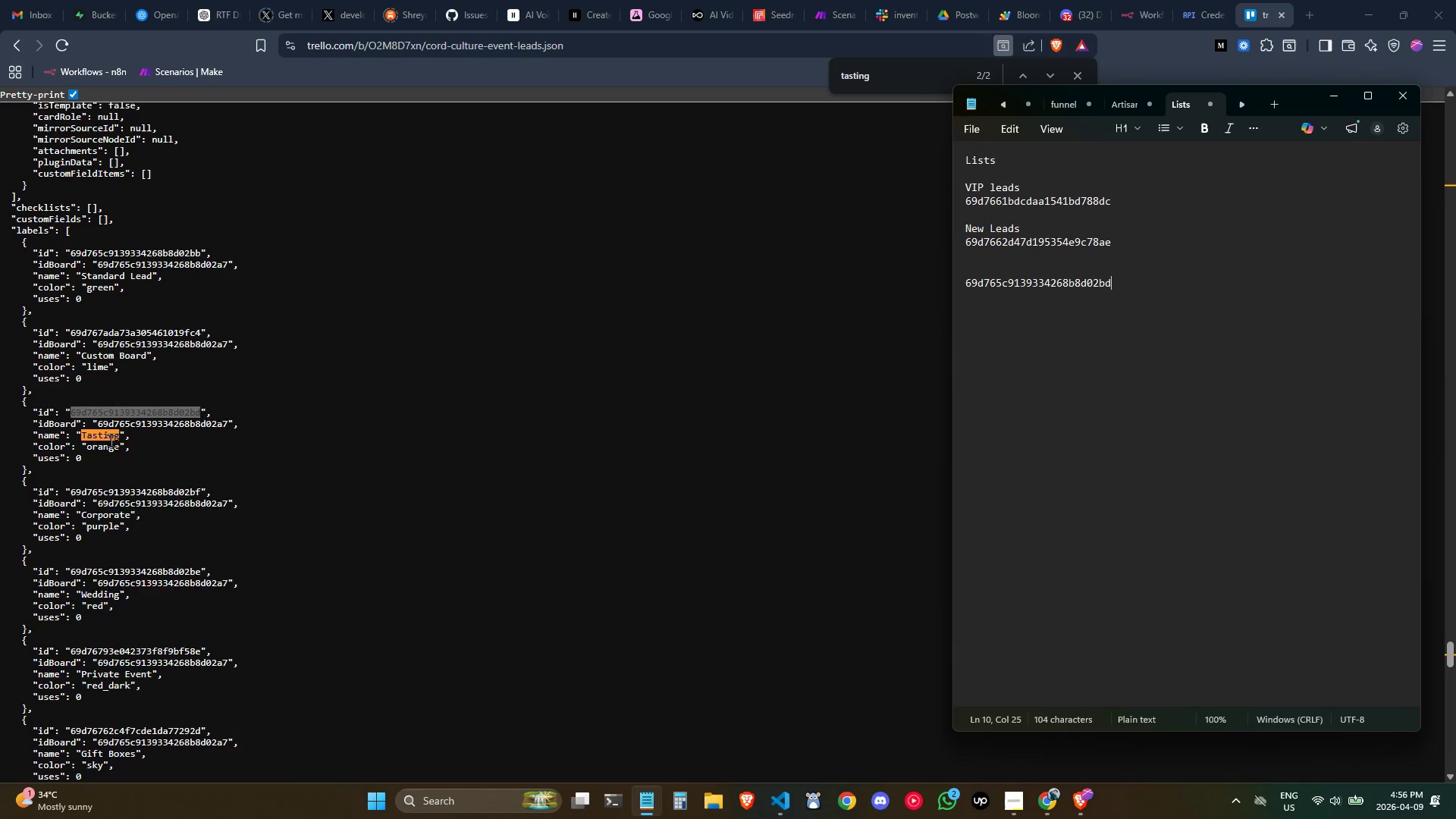 
double_click([105, 438])
 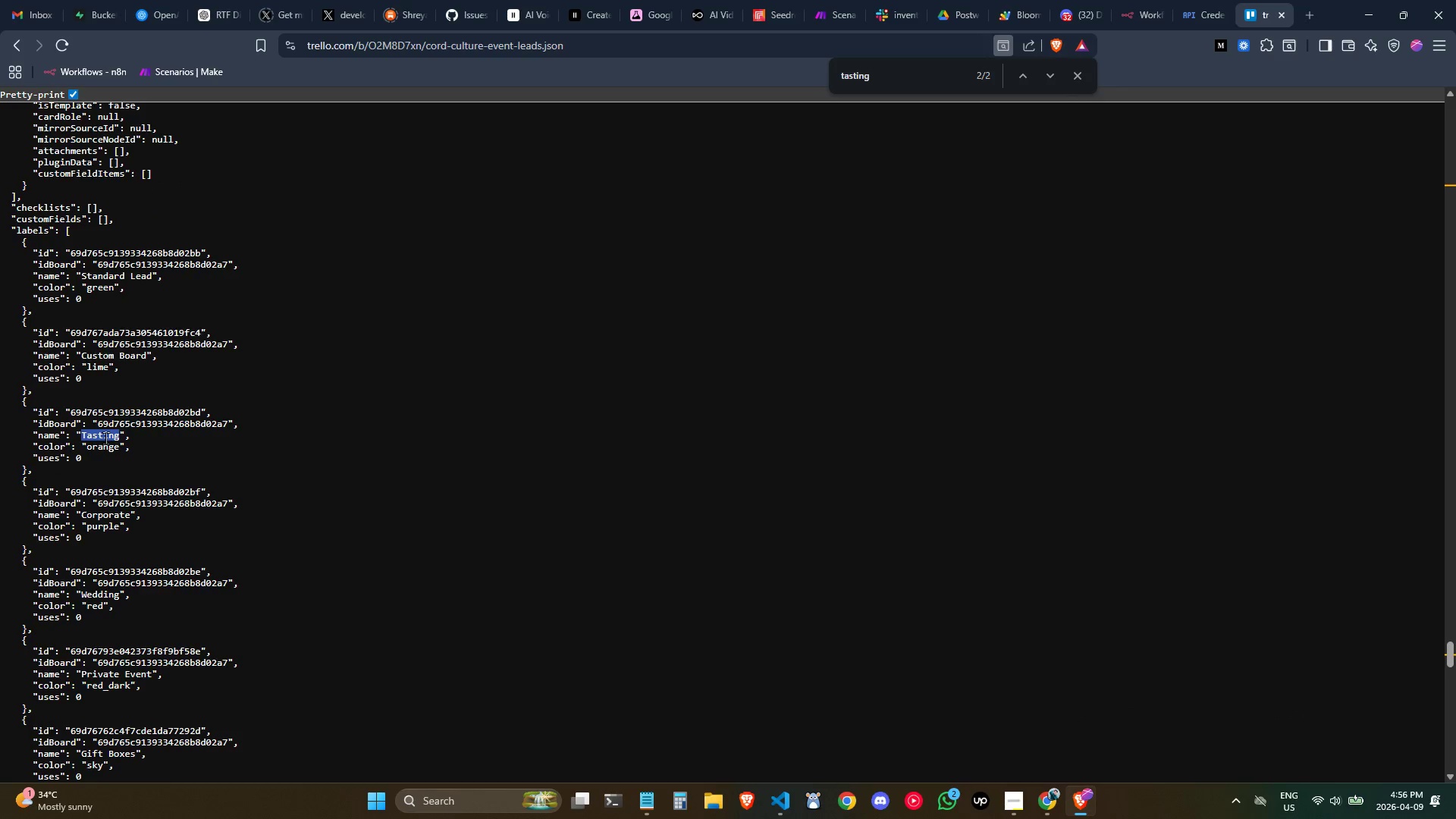 
key(Control+C)
 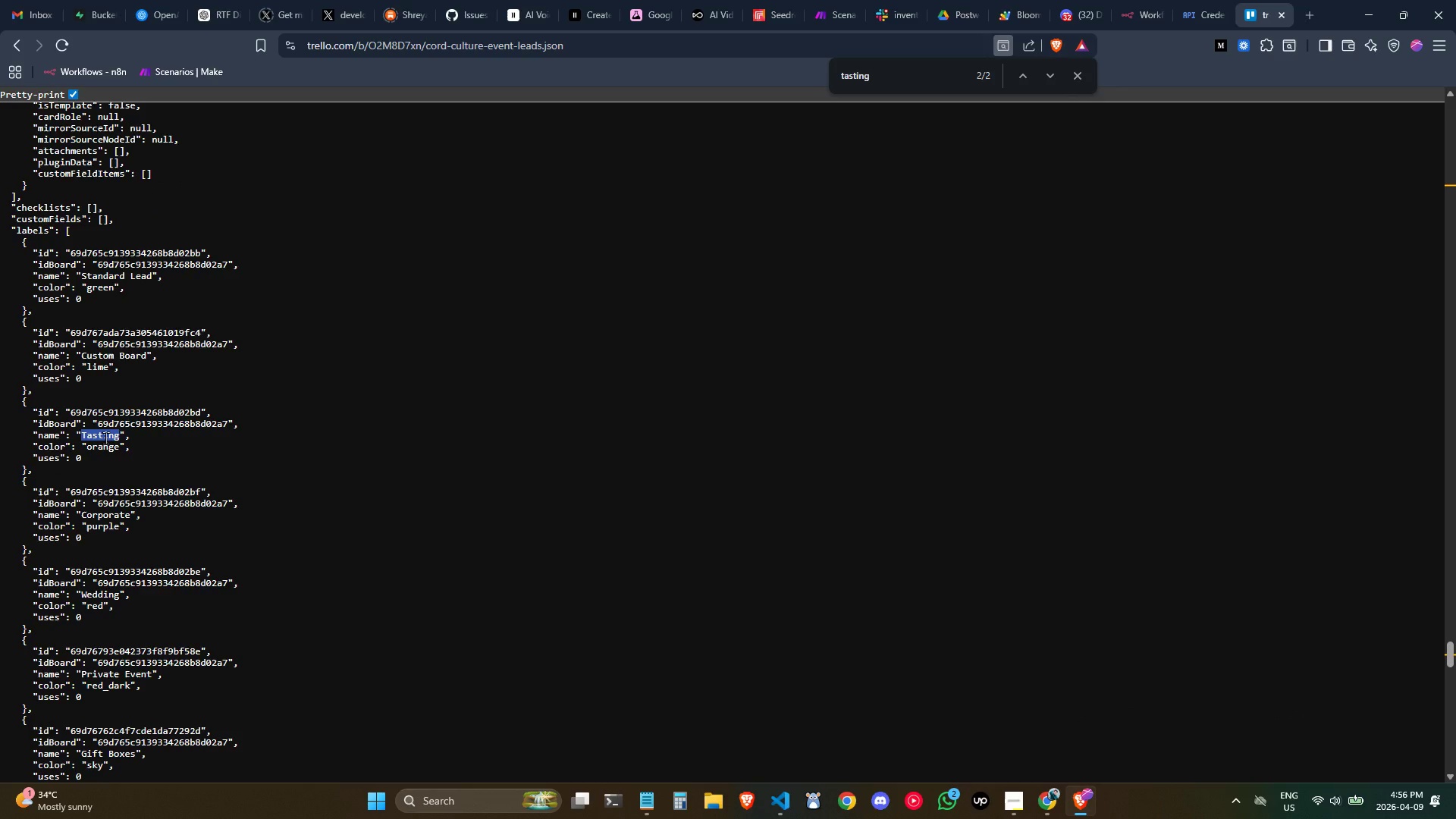 
key(Control+C)
 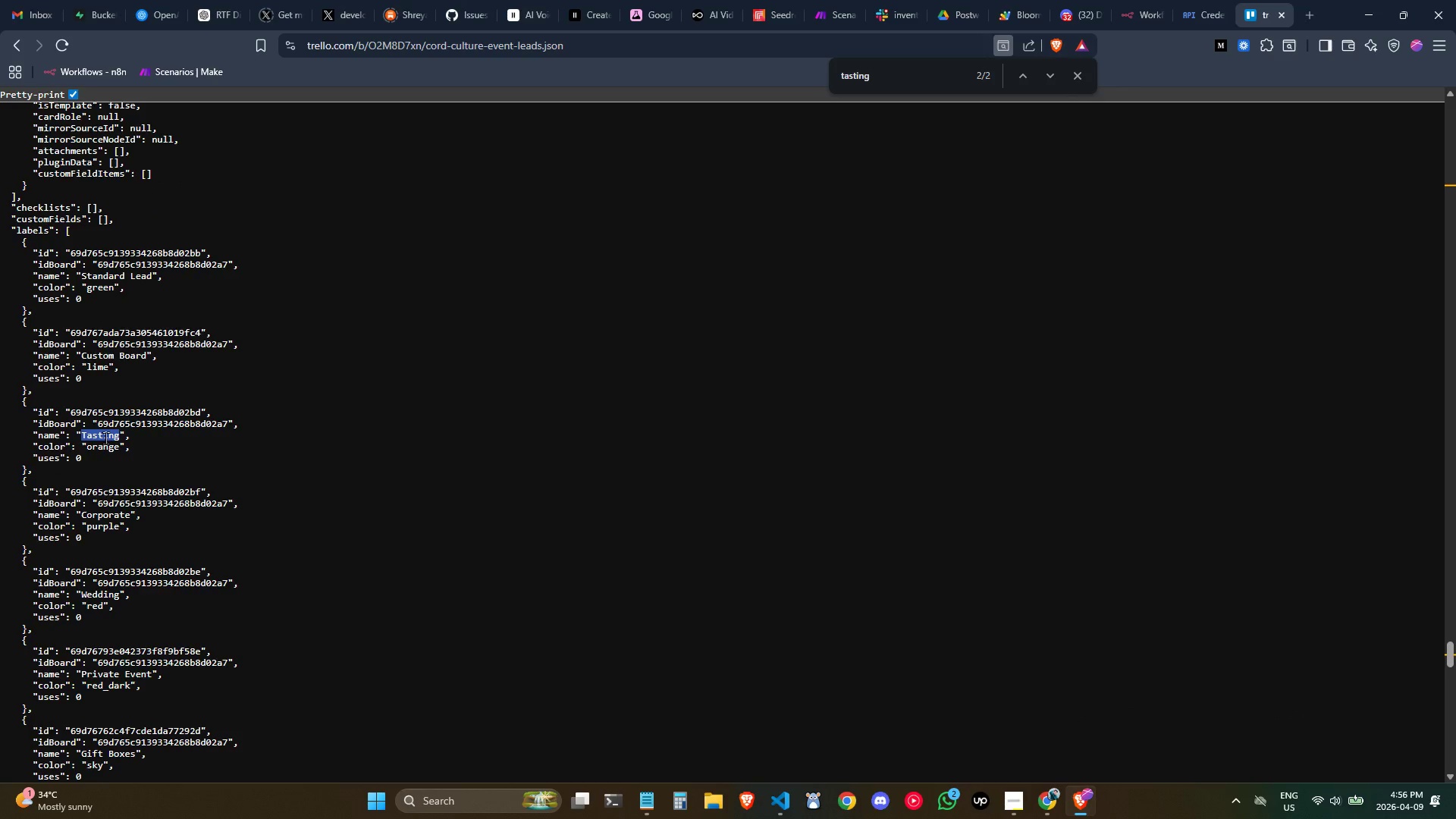 
key(Alt+AltLeft)
 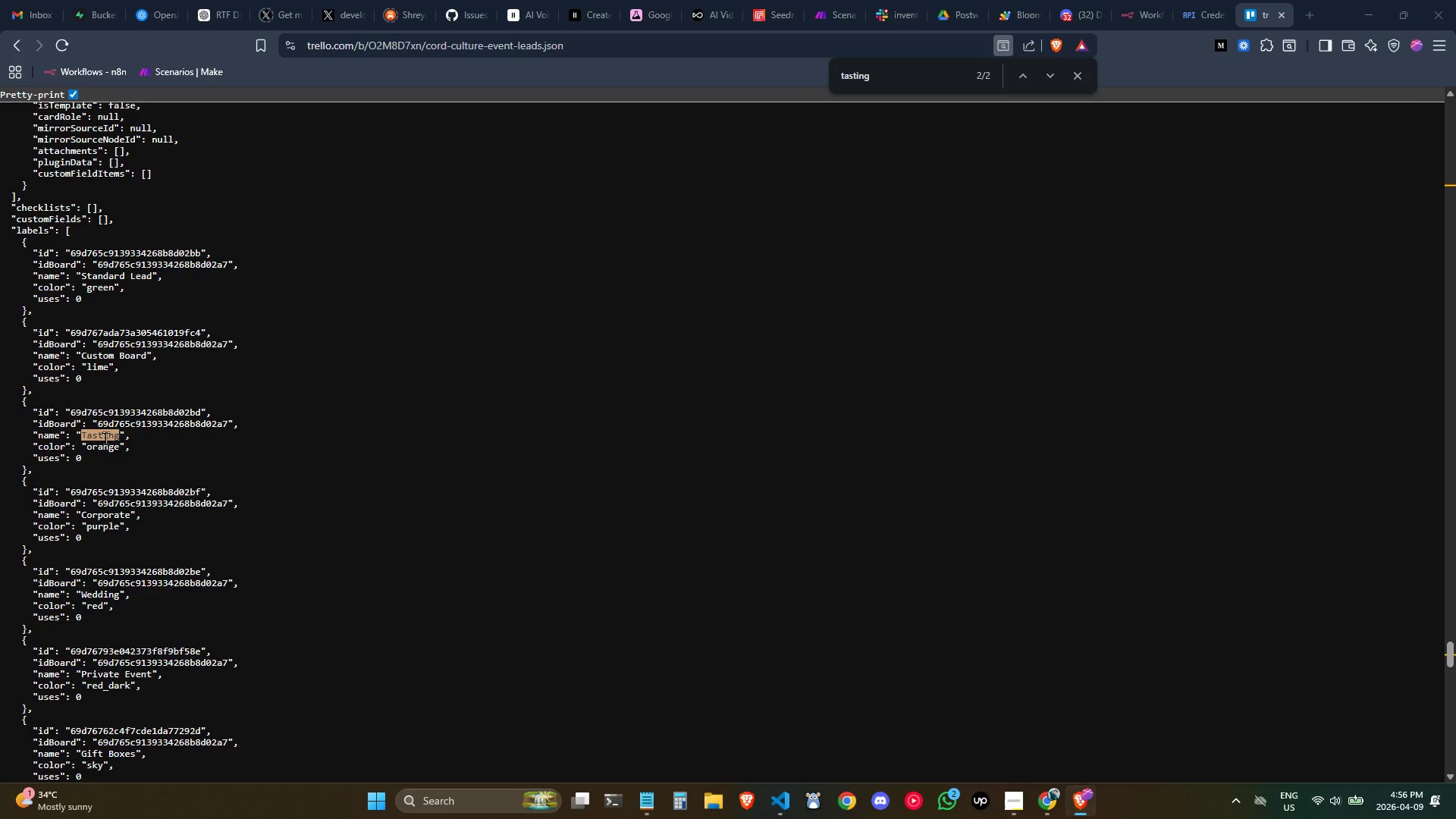 
key(Alt+Tab)
 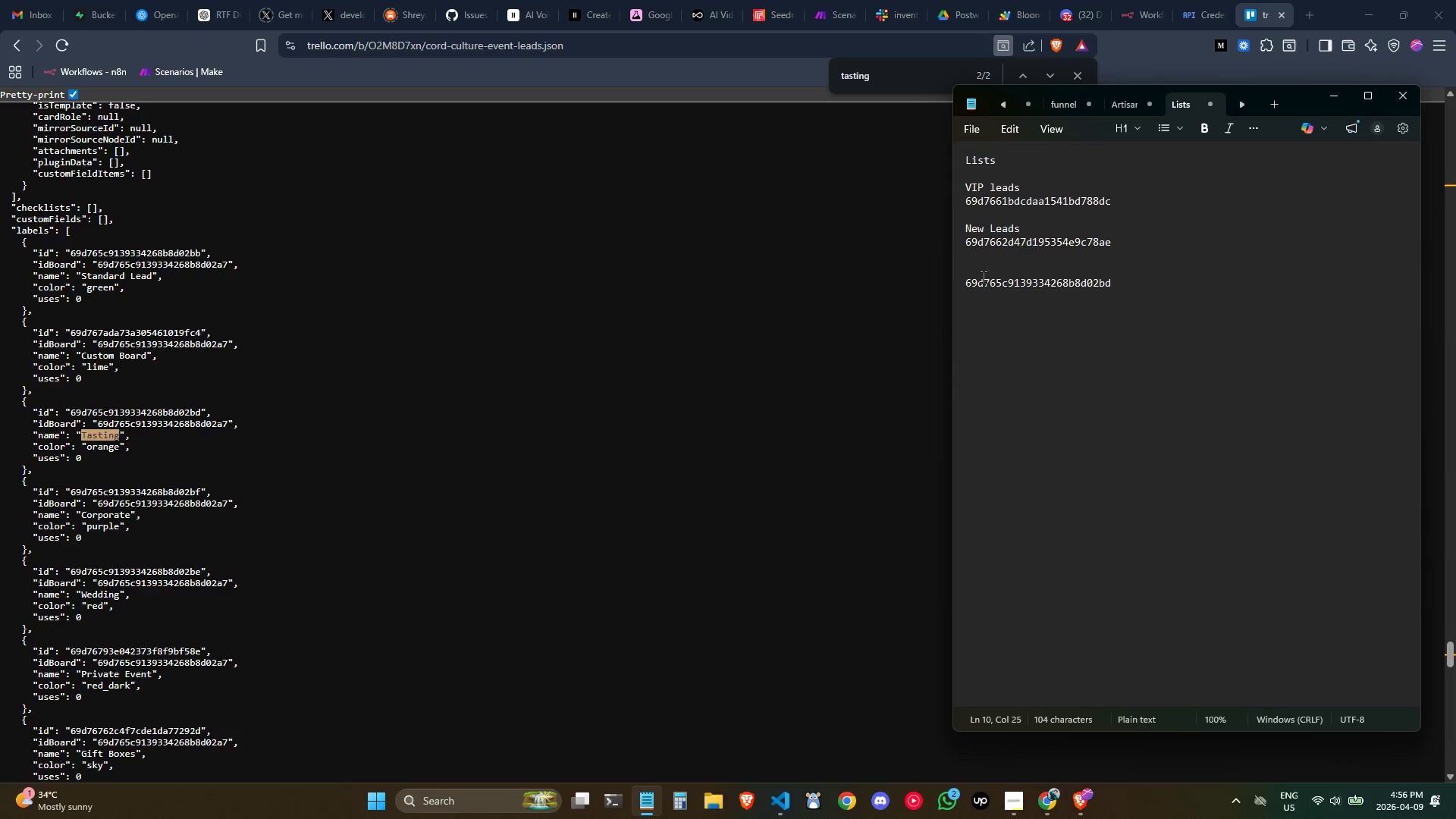 
left_click([984, 277])
 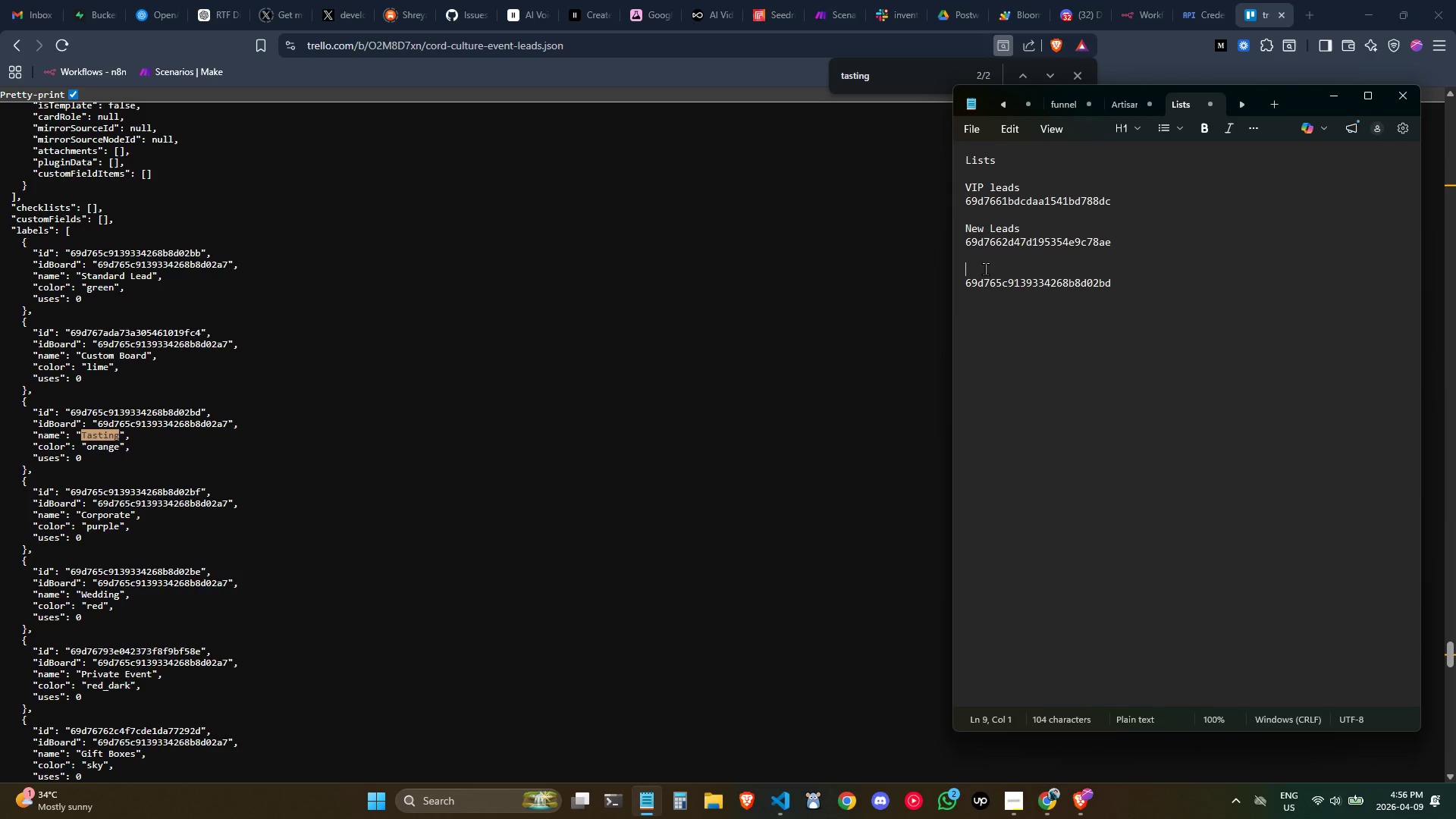 
key(Control+ControlLeft)